 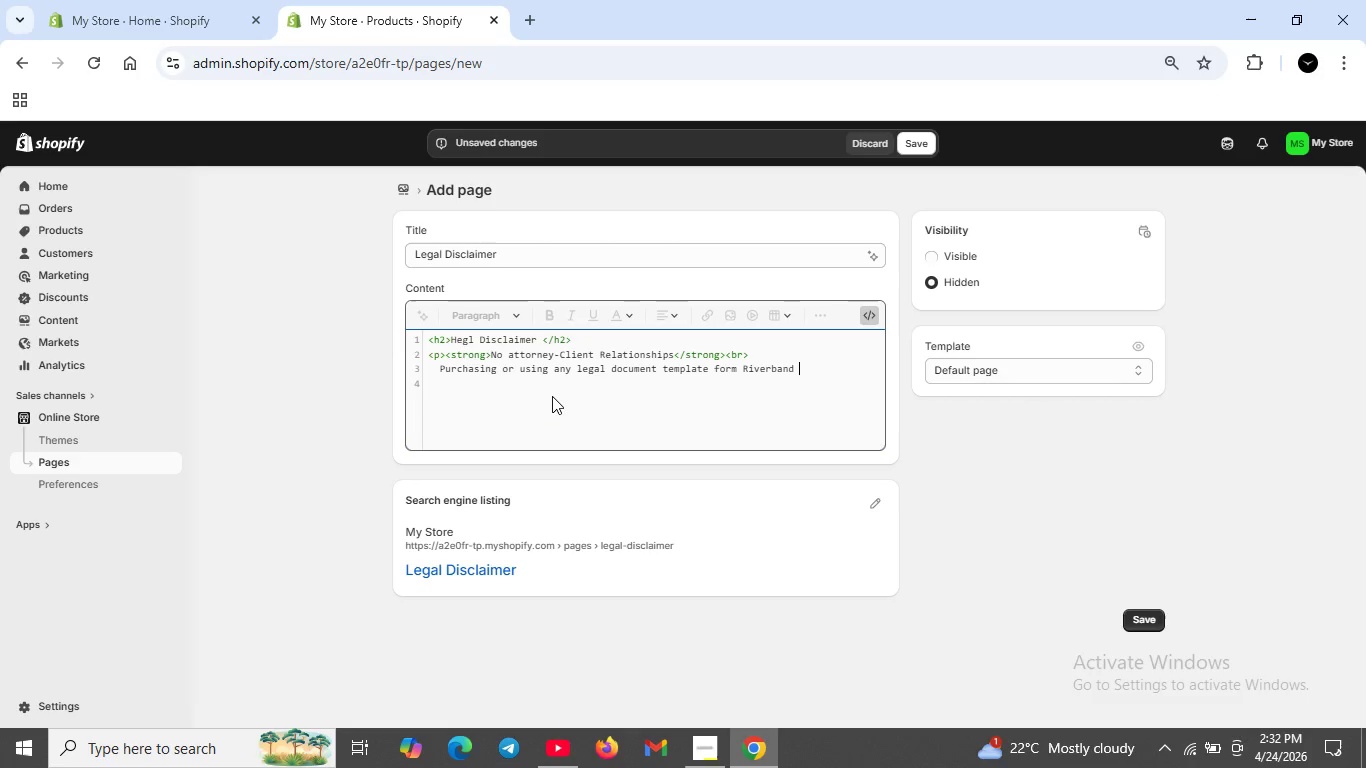 
hold_key(key=ShiftRight, duration=0.61)
 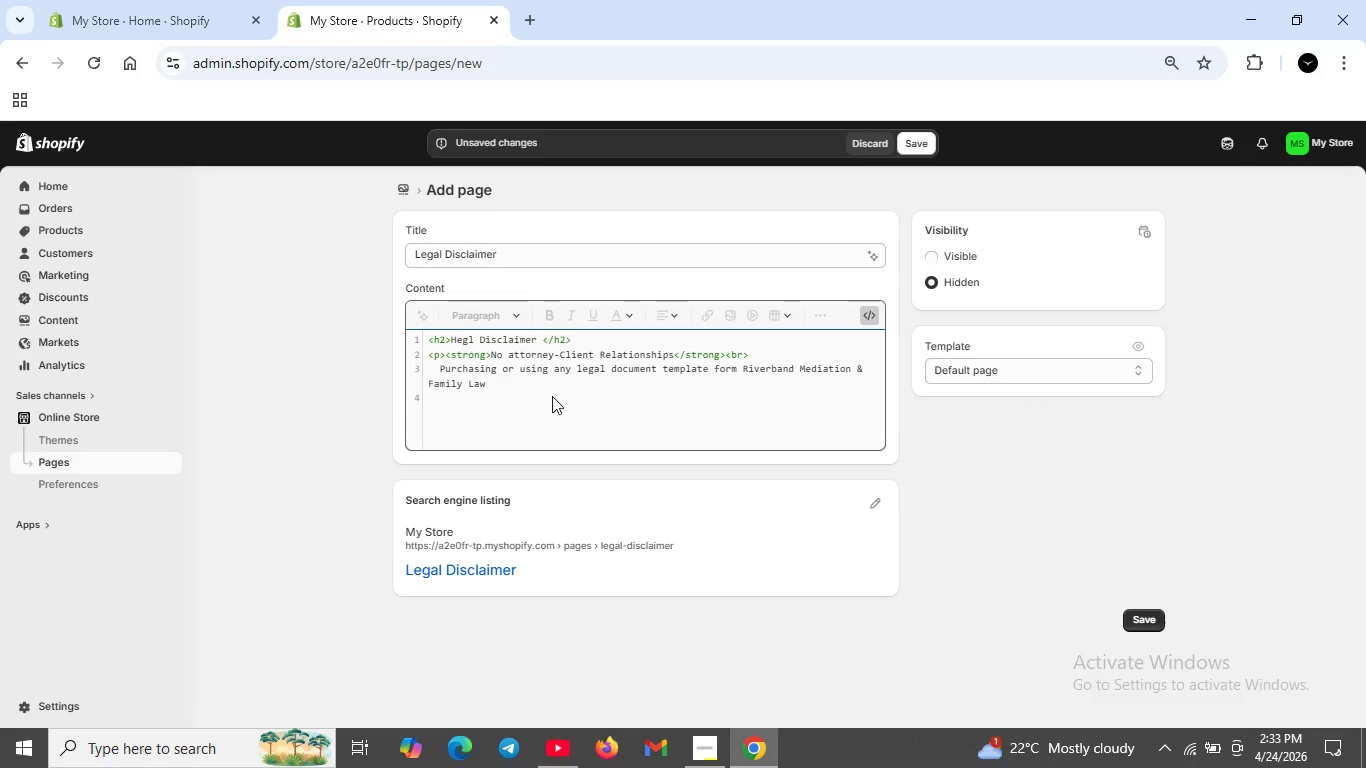 
wait(12.89)
 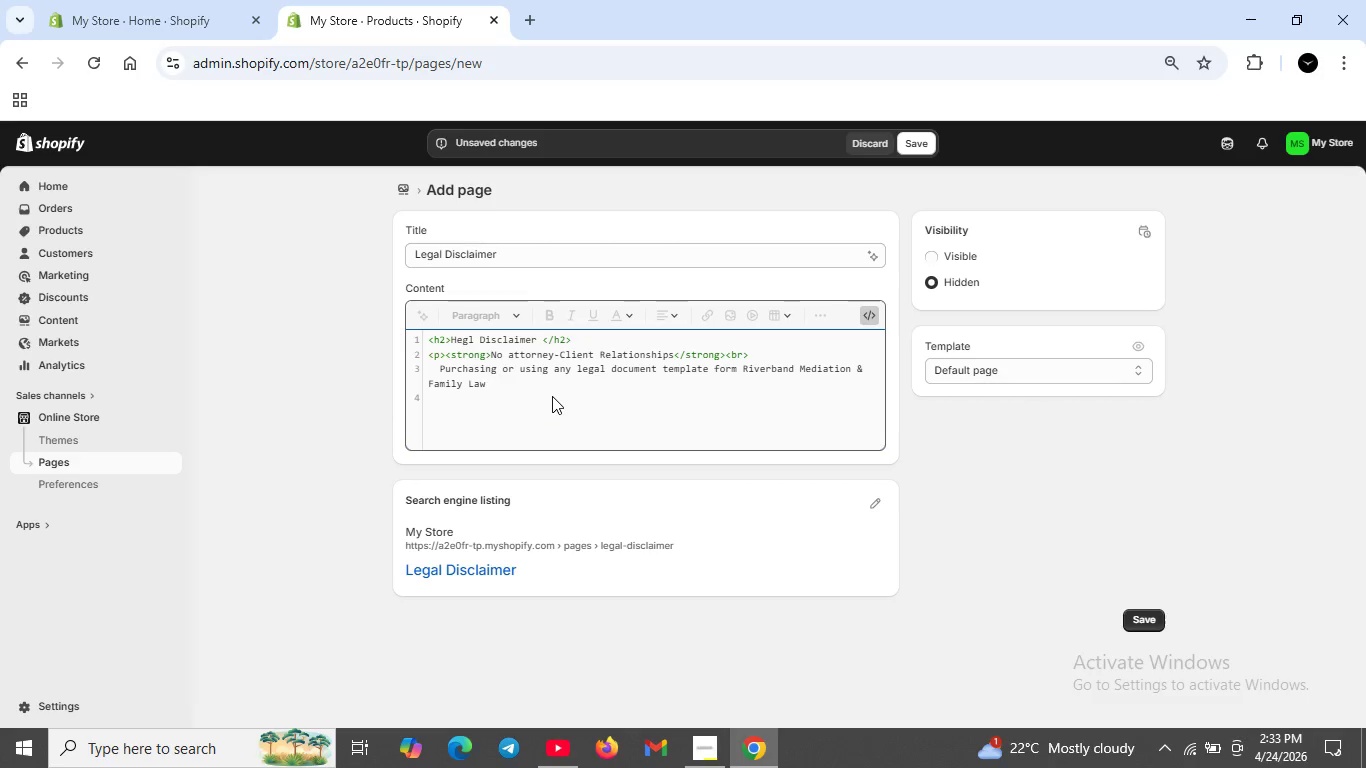 
key(Backspace)
type( not nor)
key(Backspace)
type(t createan attorney -client relationship.We are not acting as your TTEO)
key(Backspace)
key(Backspace)
key(Backspace)
key(Backspace)
key(Backspace)
type(a)
key(Backspace)
type( attorney .</p>)
 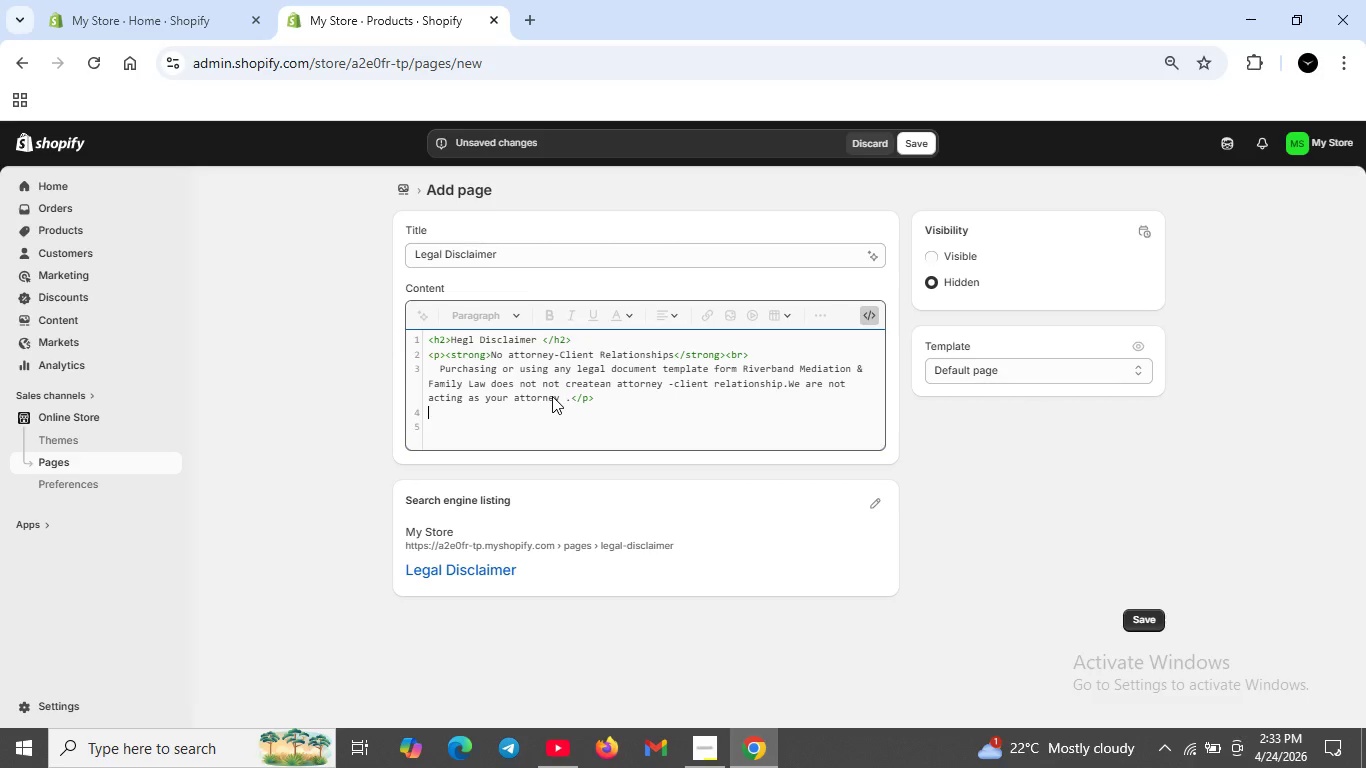 
 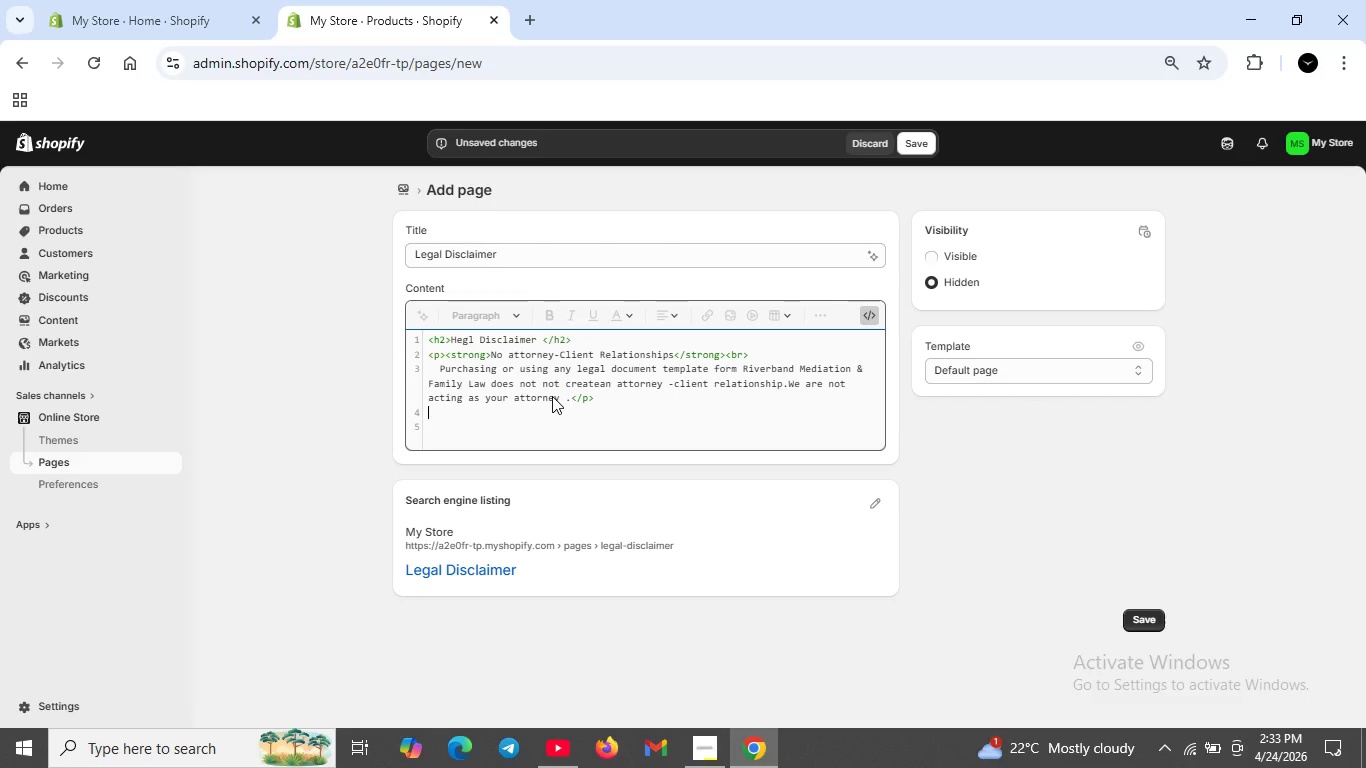 
key(Shift+Enter)
 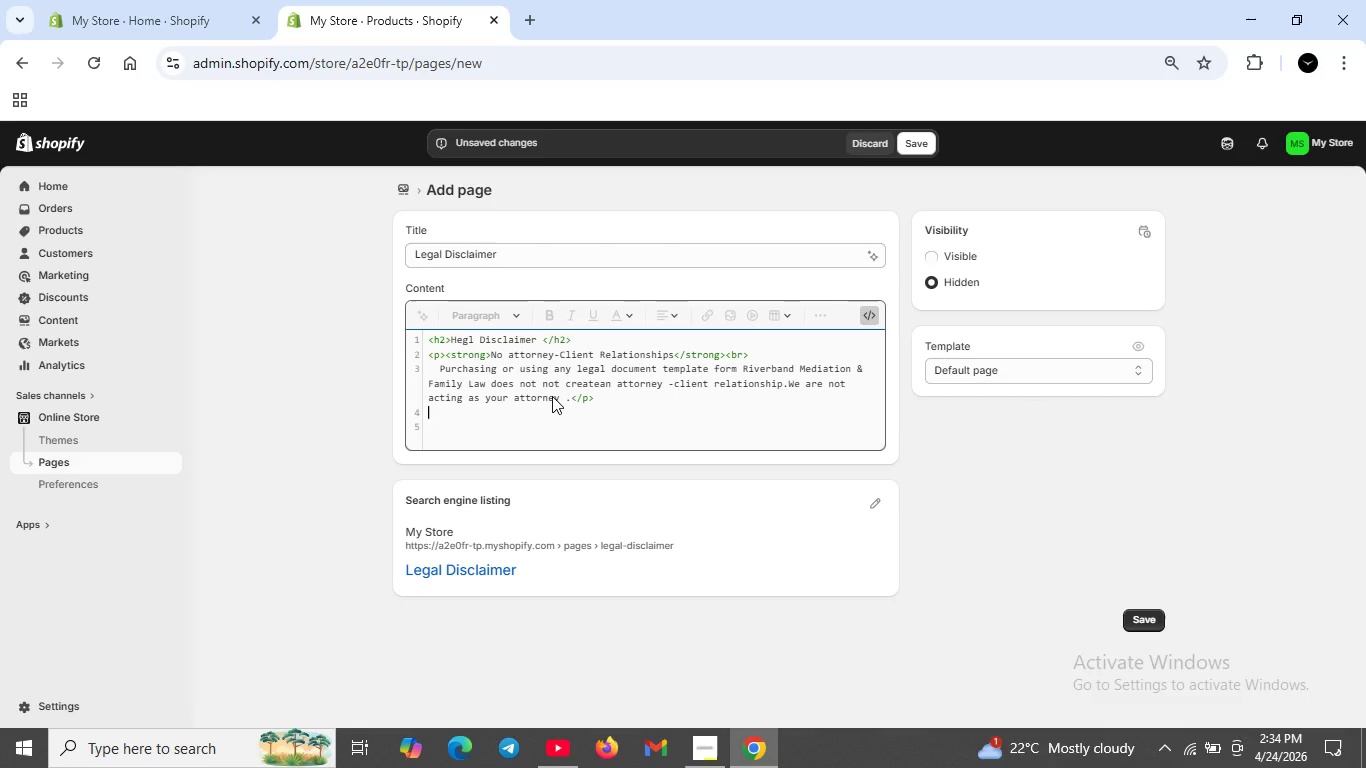 
wait(6.41)
 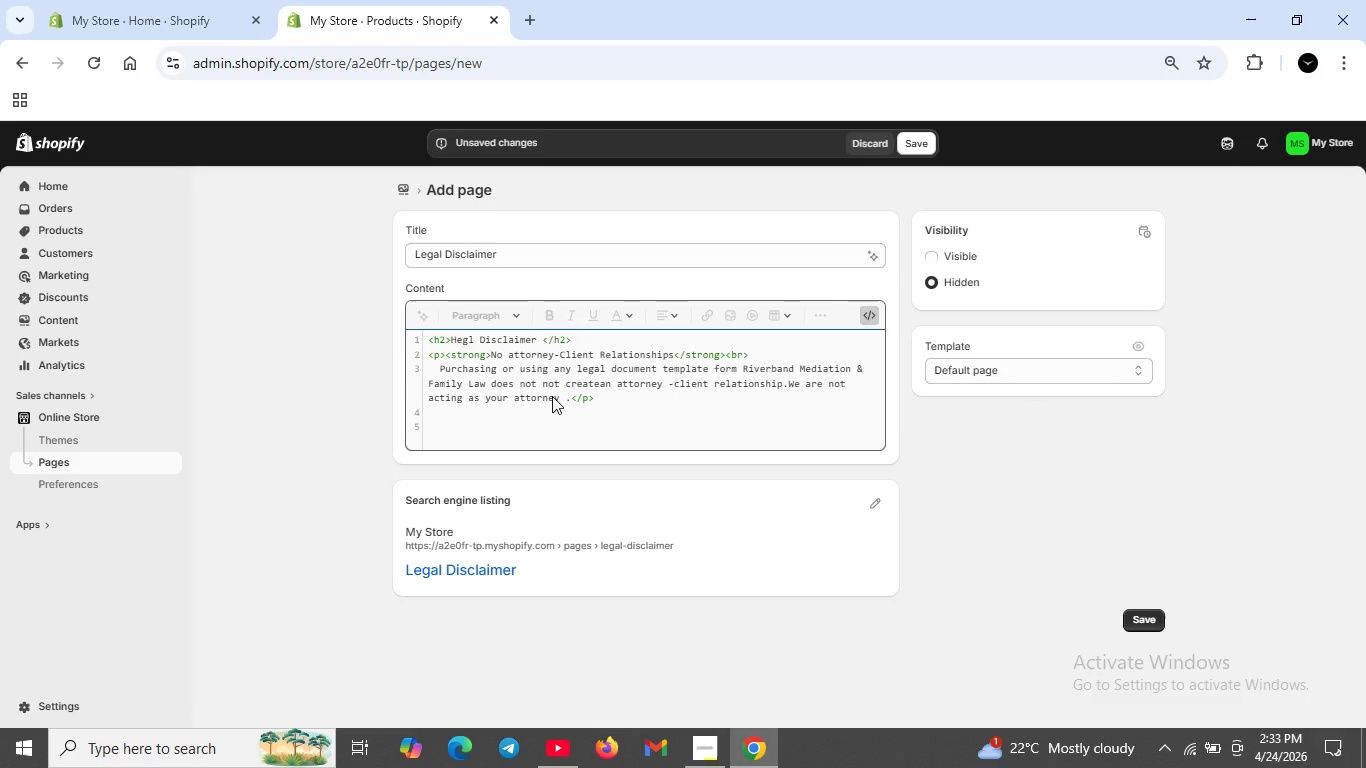 
type(<p><strong>Not legal)
 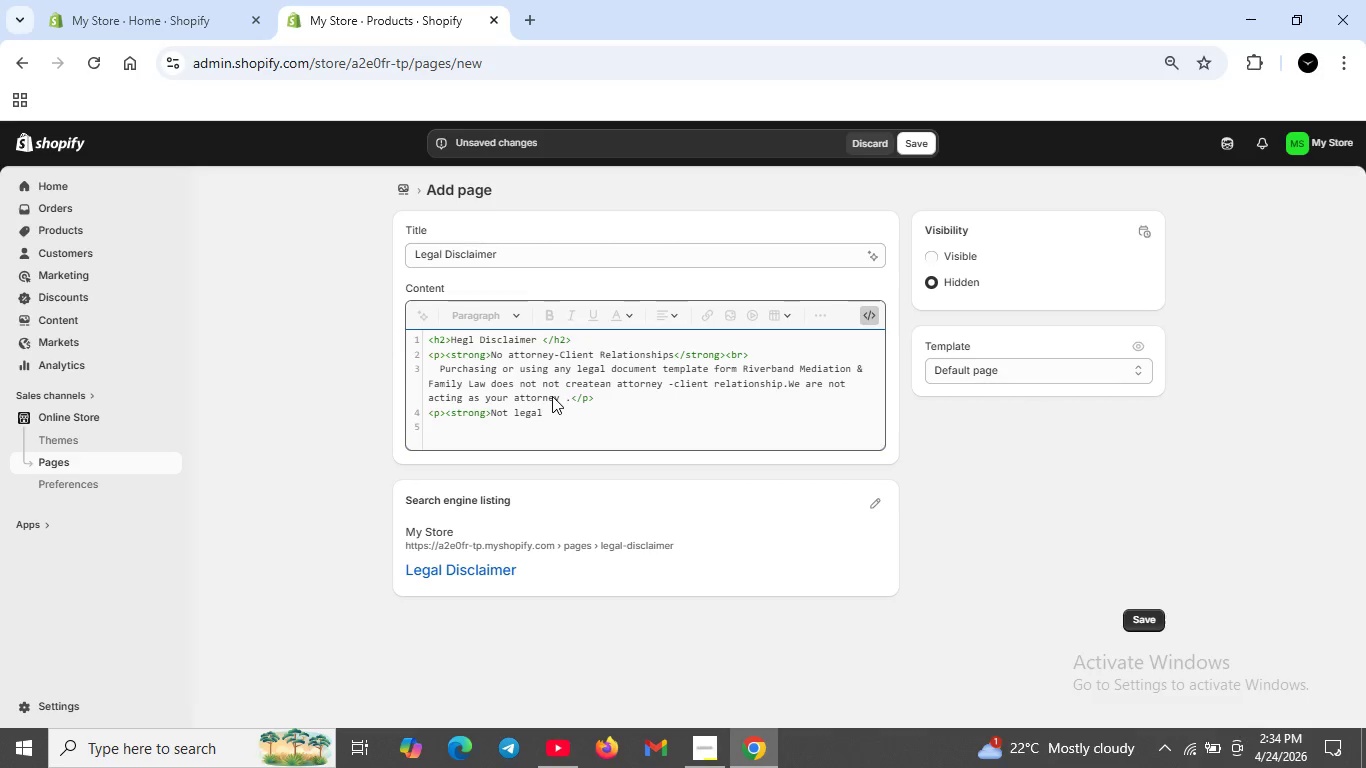 
type(Adviv)
 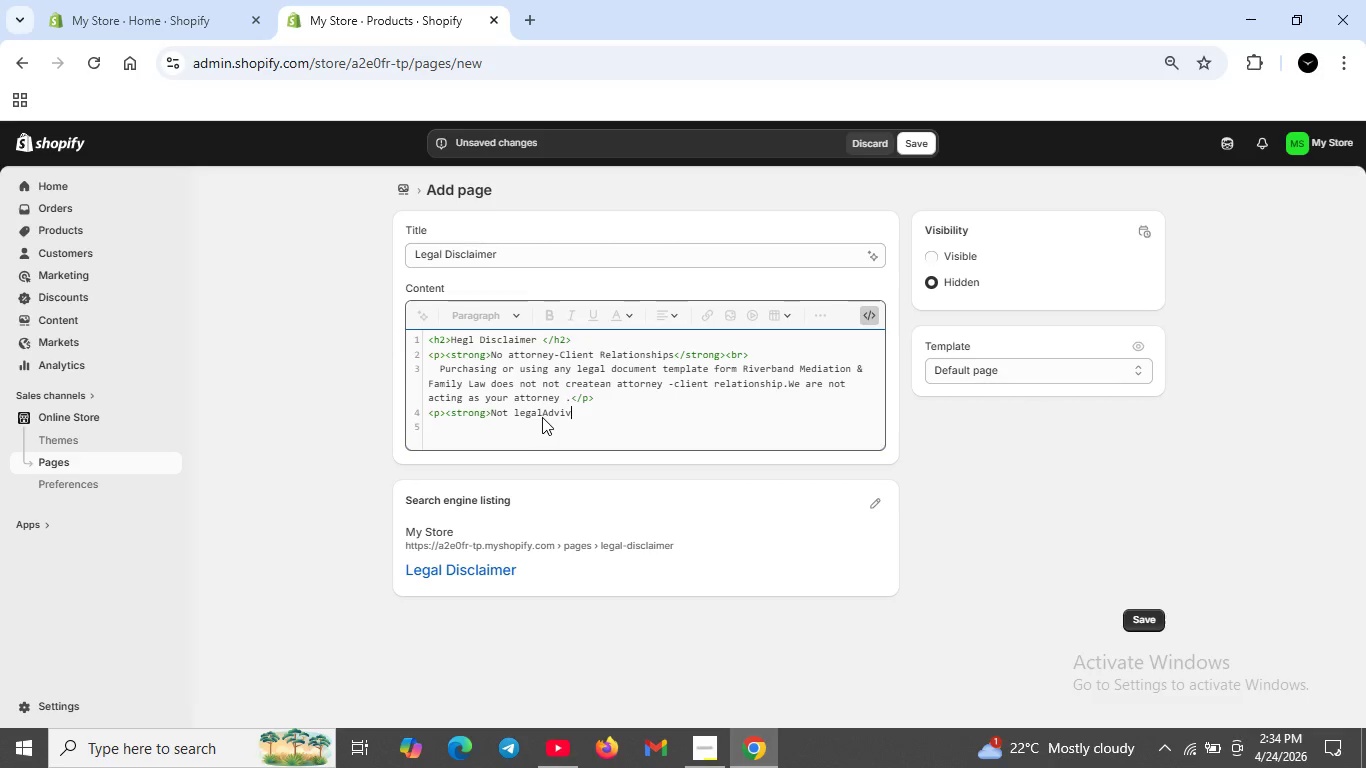 
left_click([542, 417])
 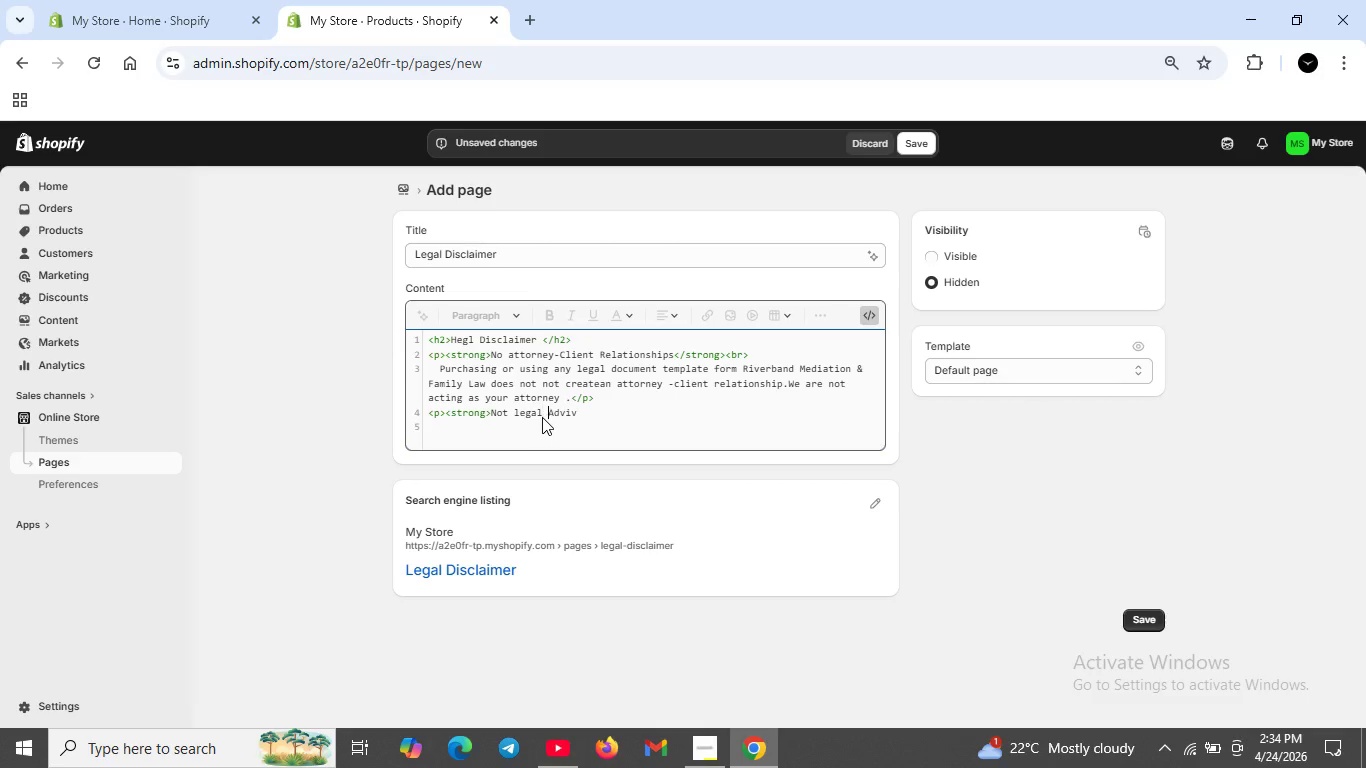 
type( [End][End][End])
key(Backspace)
type(ce)
 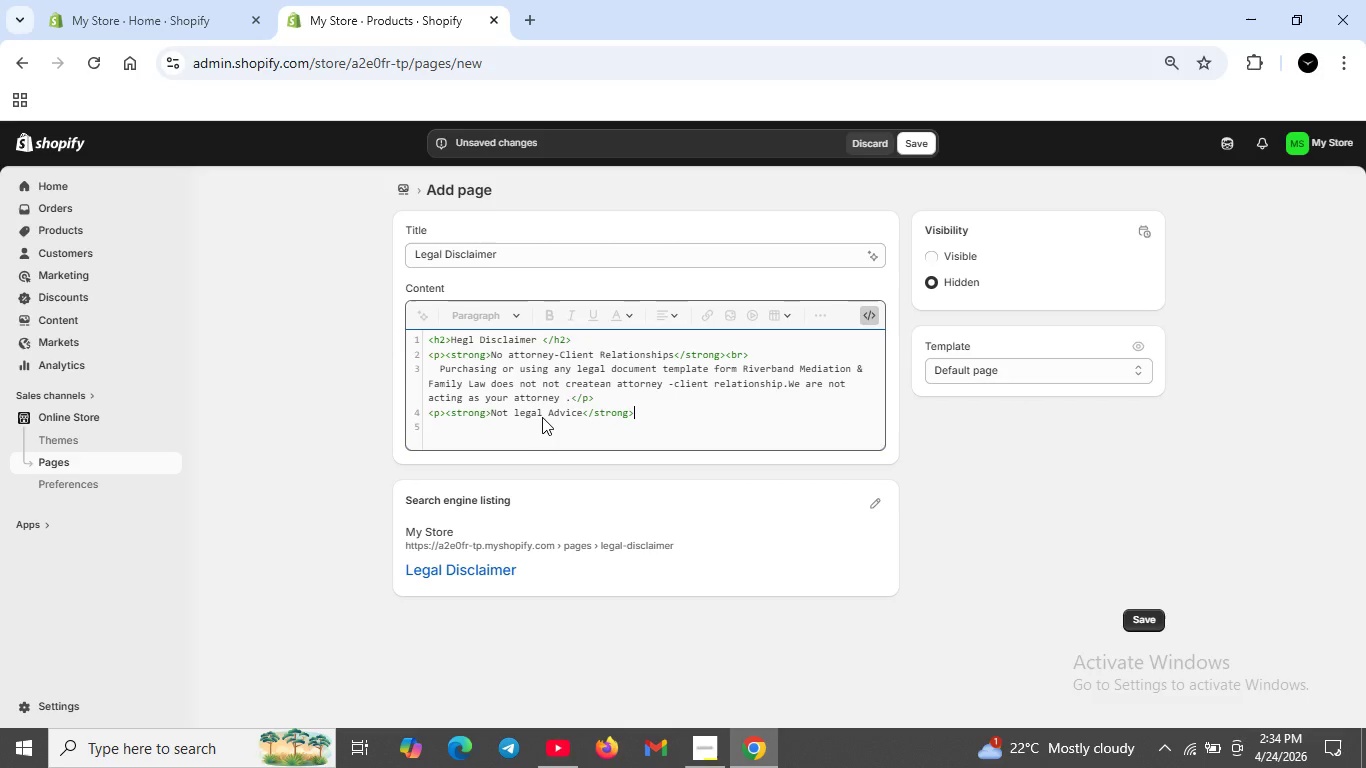 
wait(15.38)
 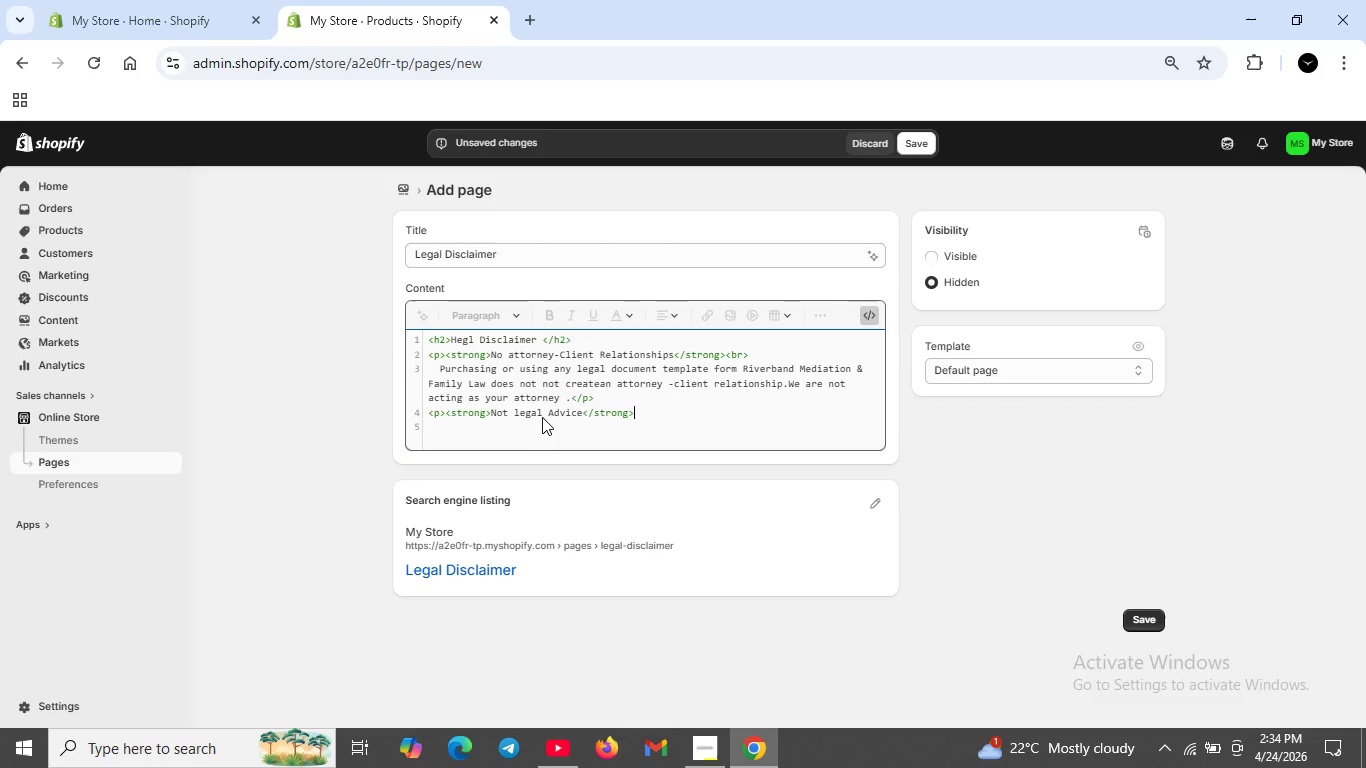 
type(t)
key(Backspace)
type(These templat )
key(Backspace)
type([Home]ee)
key(Backspace)
key(Backspace)
key(Backspace)
 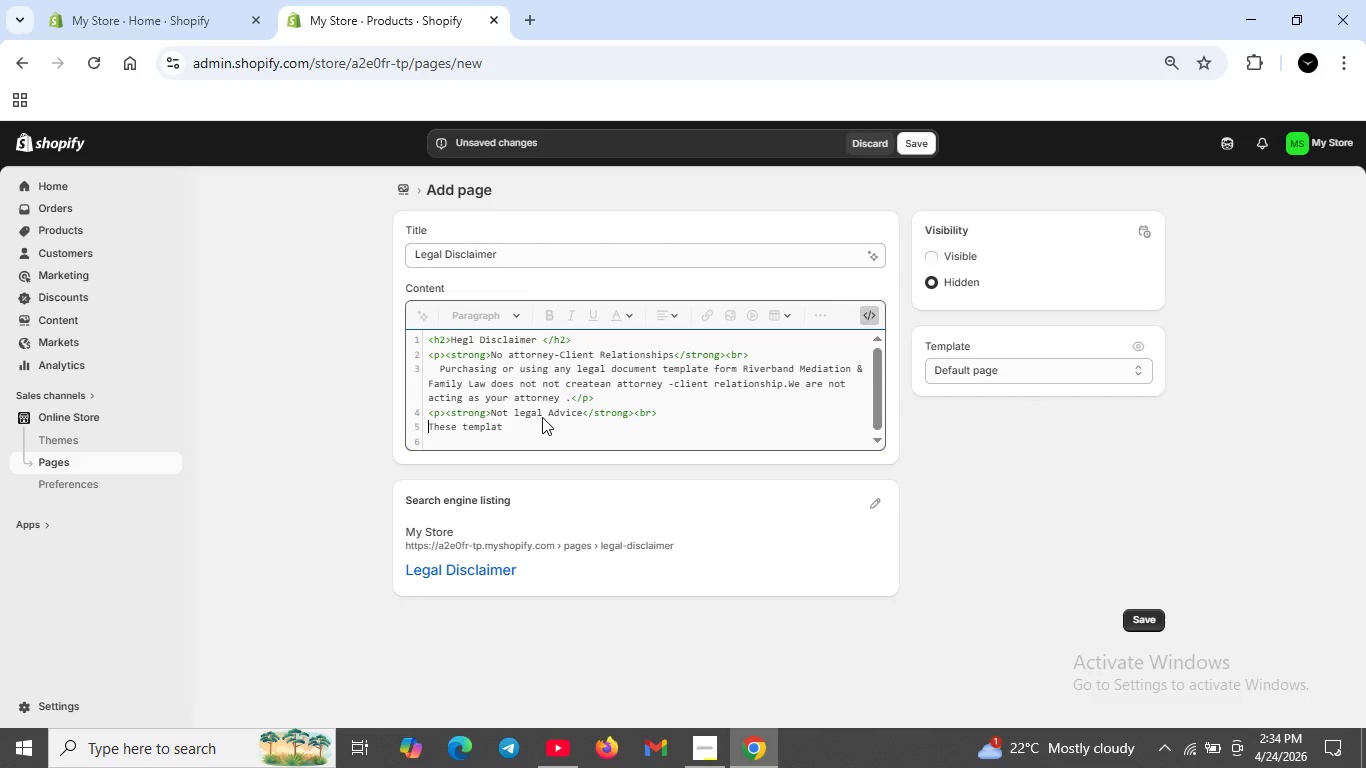 
key(ArrowRight)
 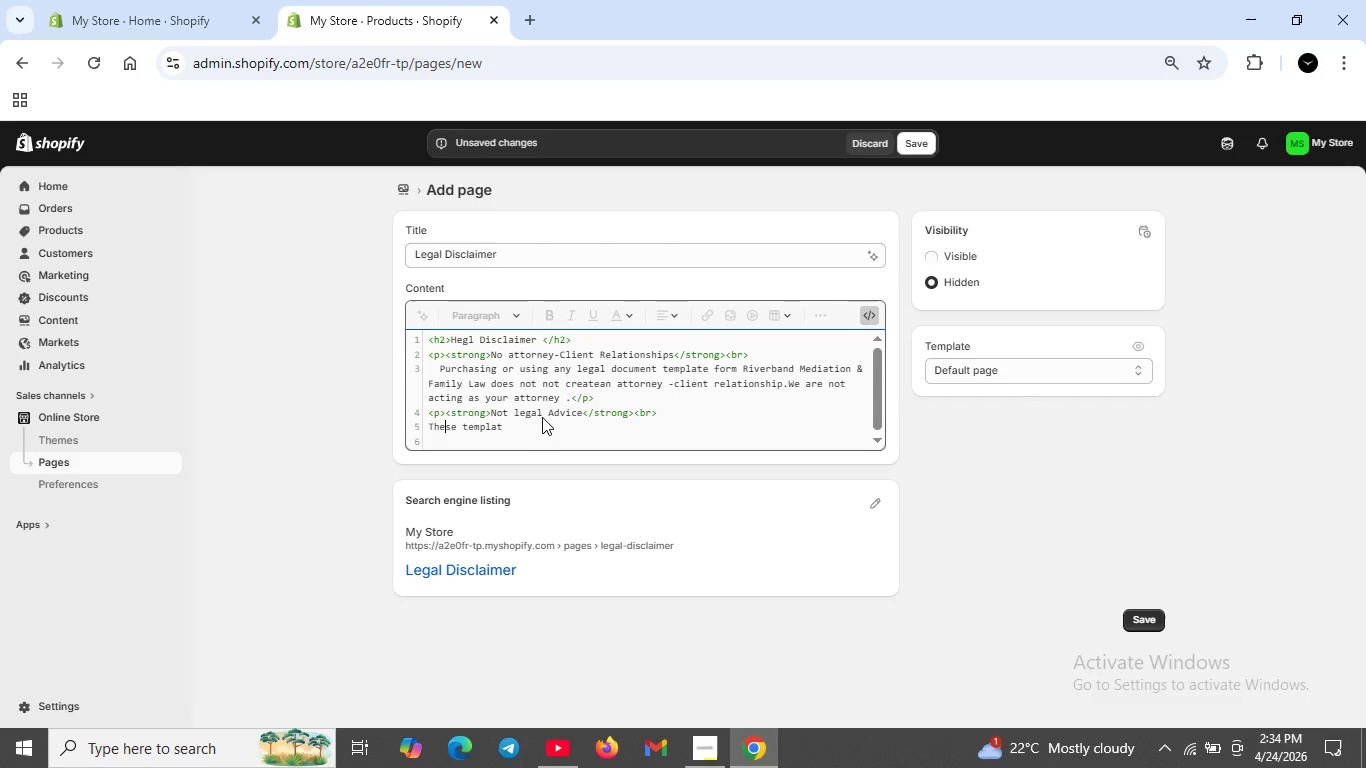 
key(ArrowRight)
 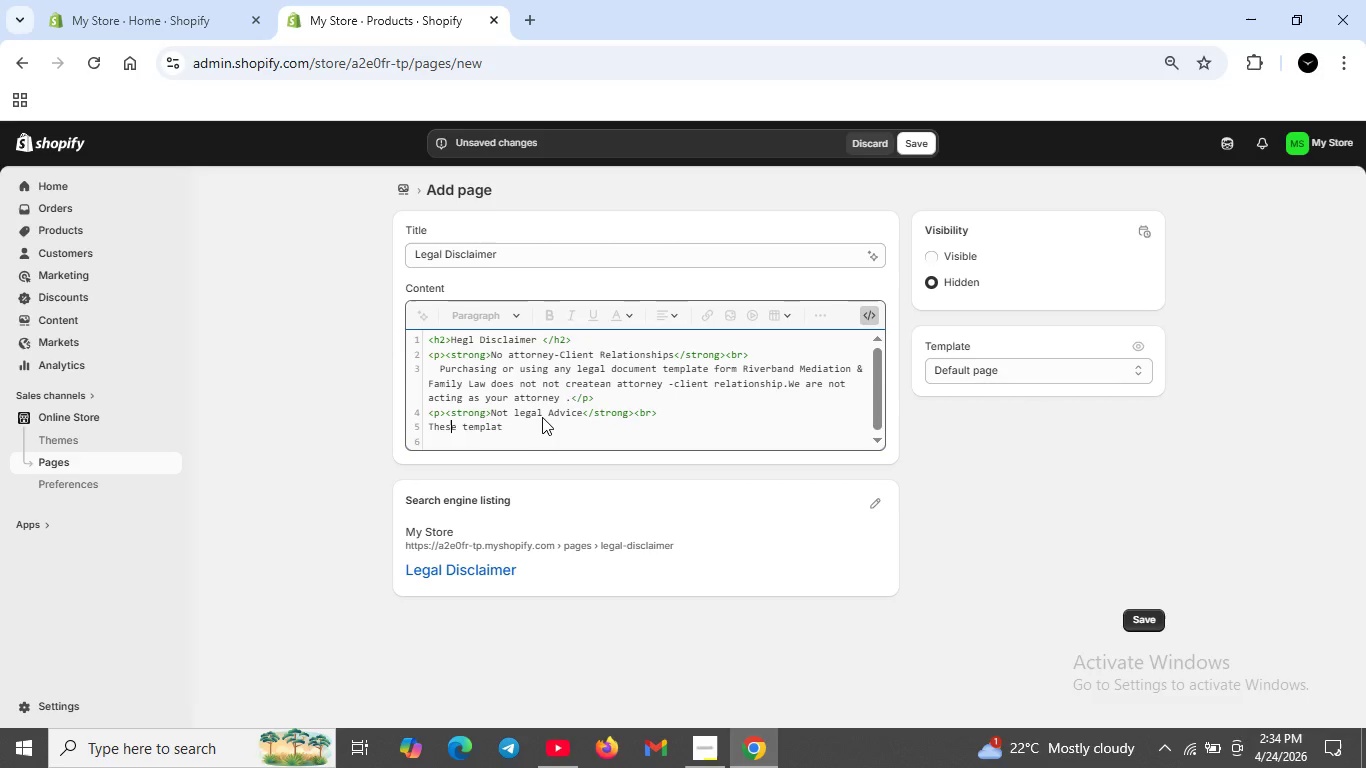 
key(ArrowRight)
 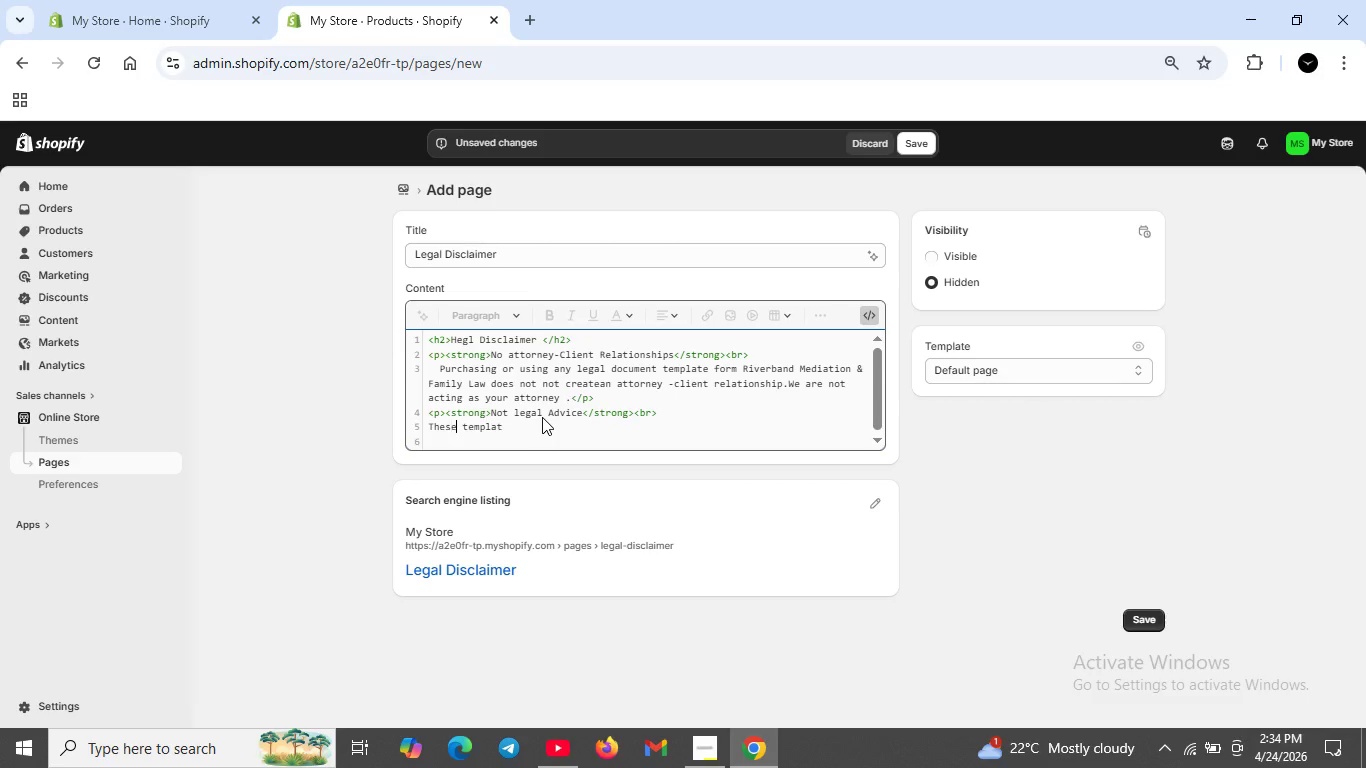 
key(ArrowRight)
 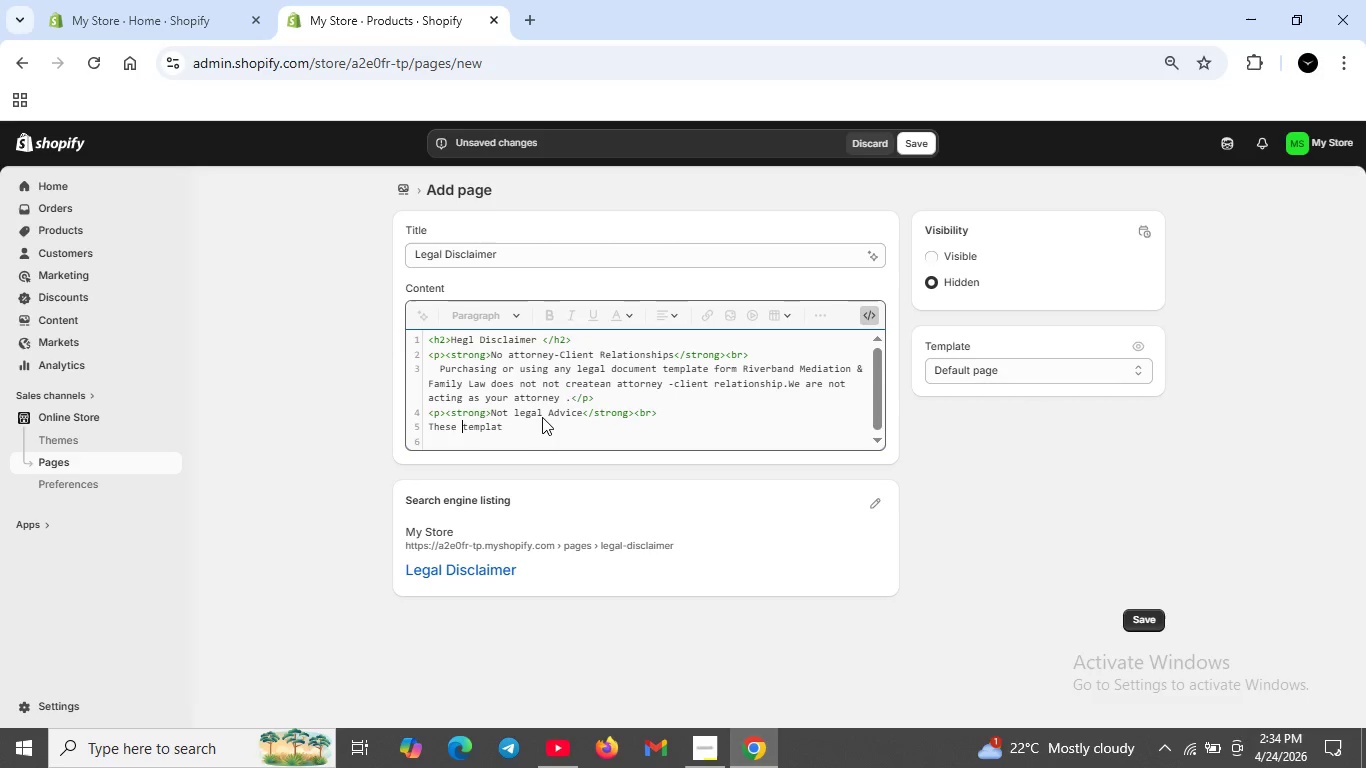 
key(ArrowRight)
 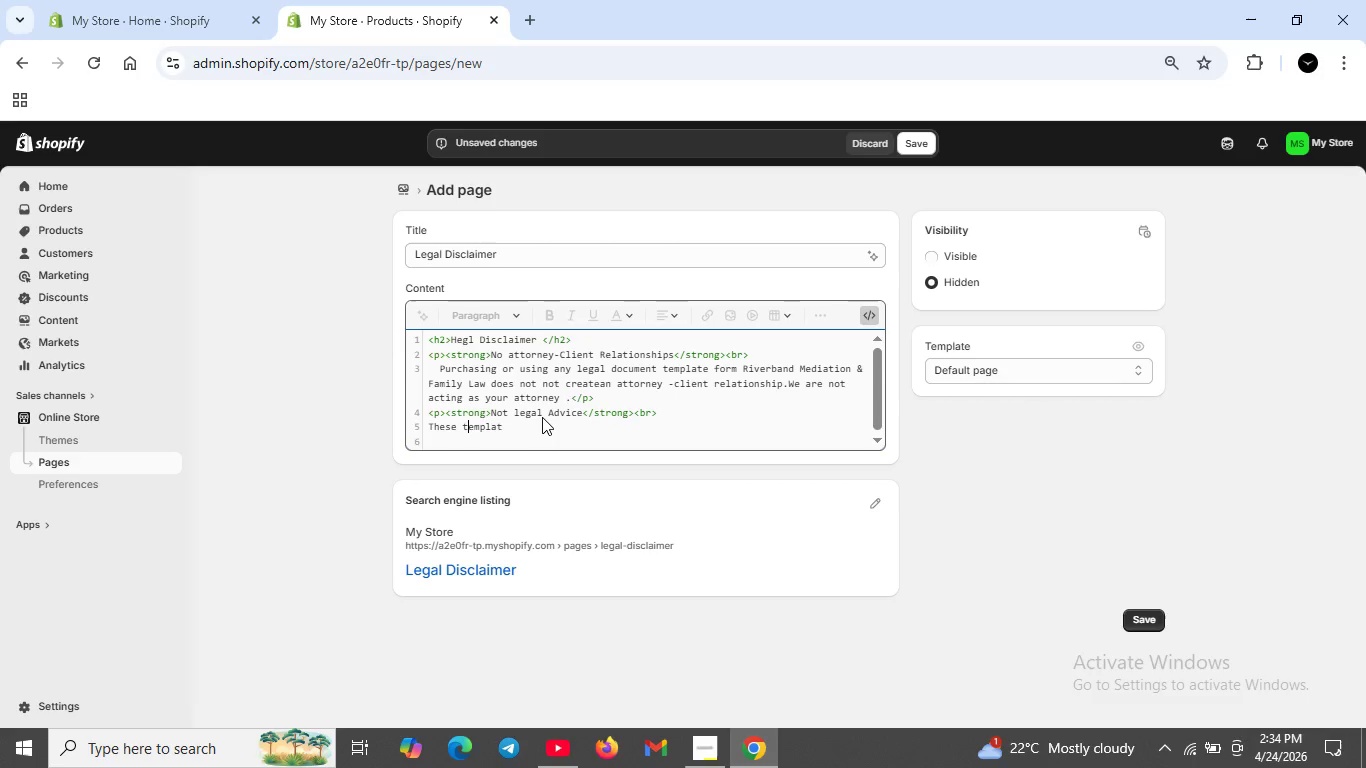 
key(ArrowRight)
 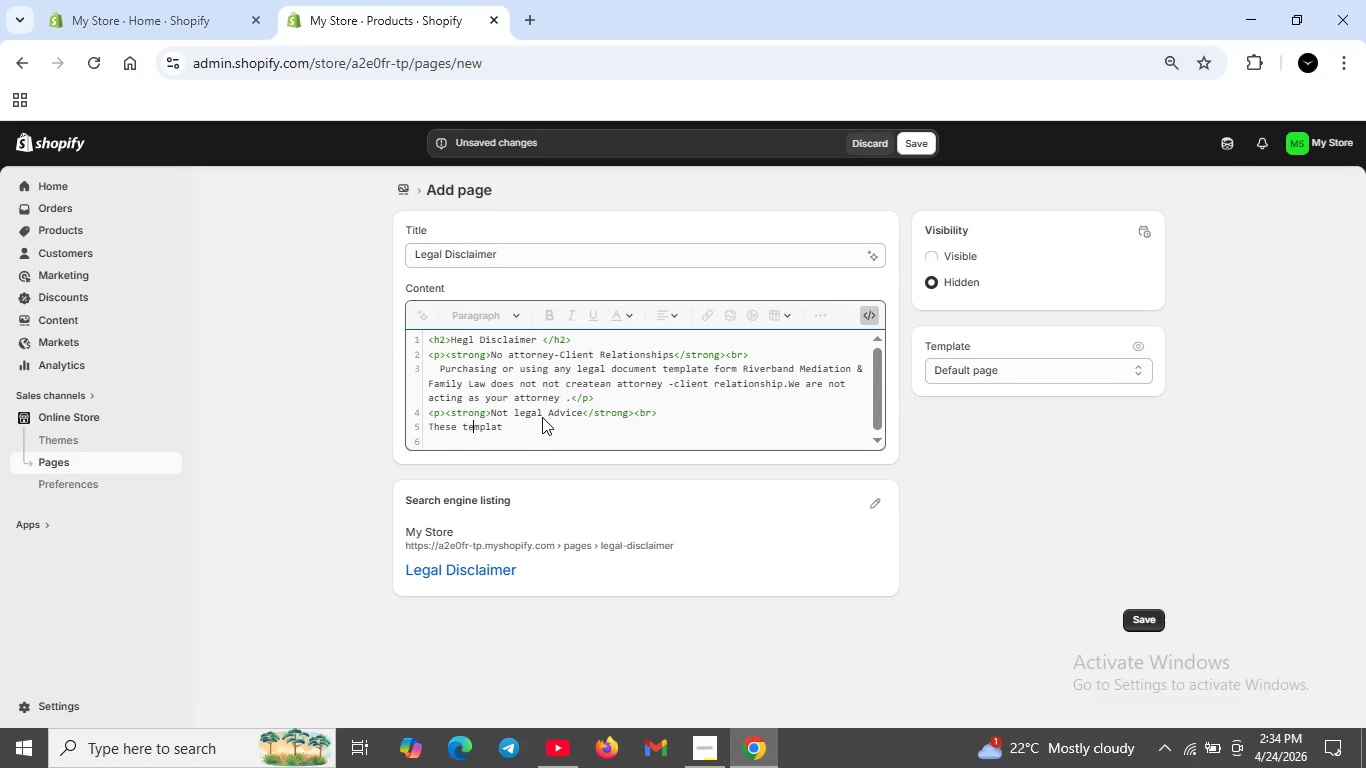 
key(ArrowRight)
 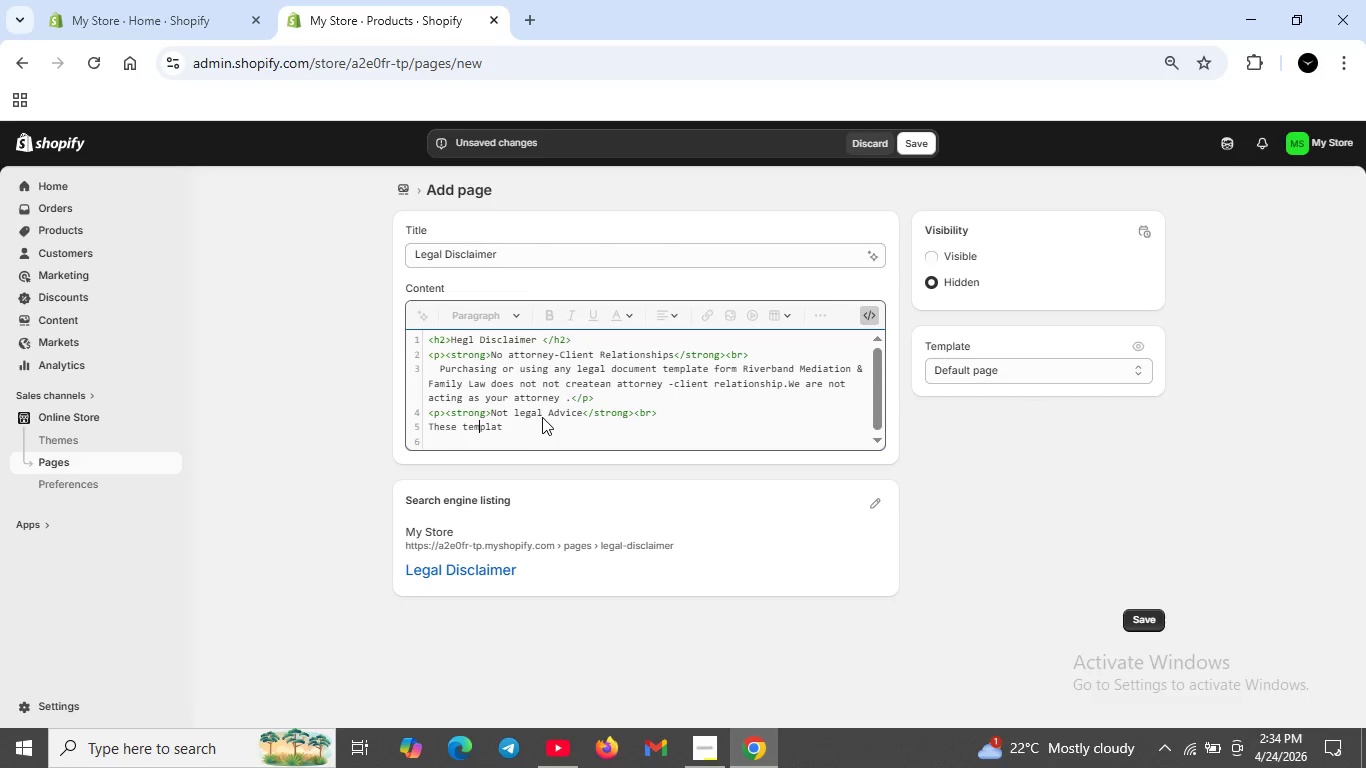 
key(ArrowRight)
 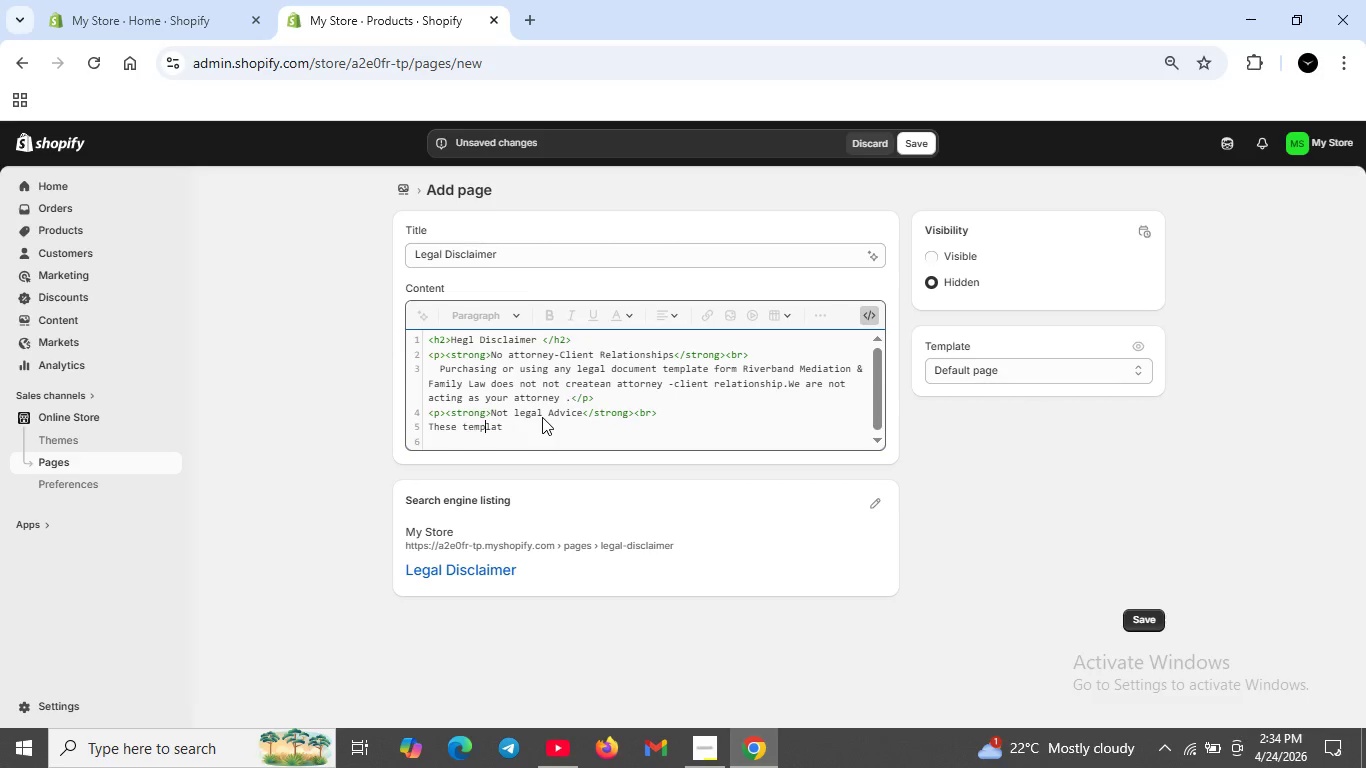 
key(ArrowRight)
 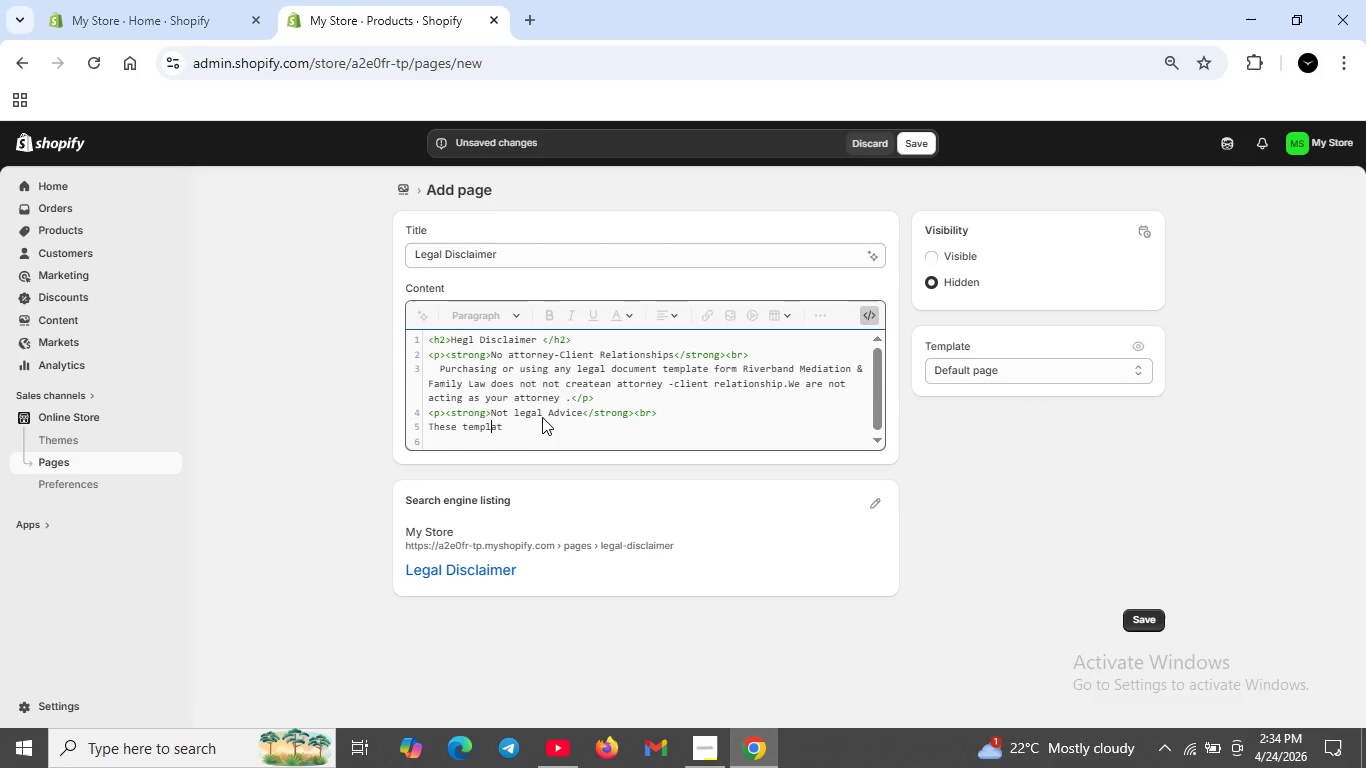 
key(ArrowRight)
 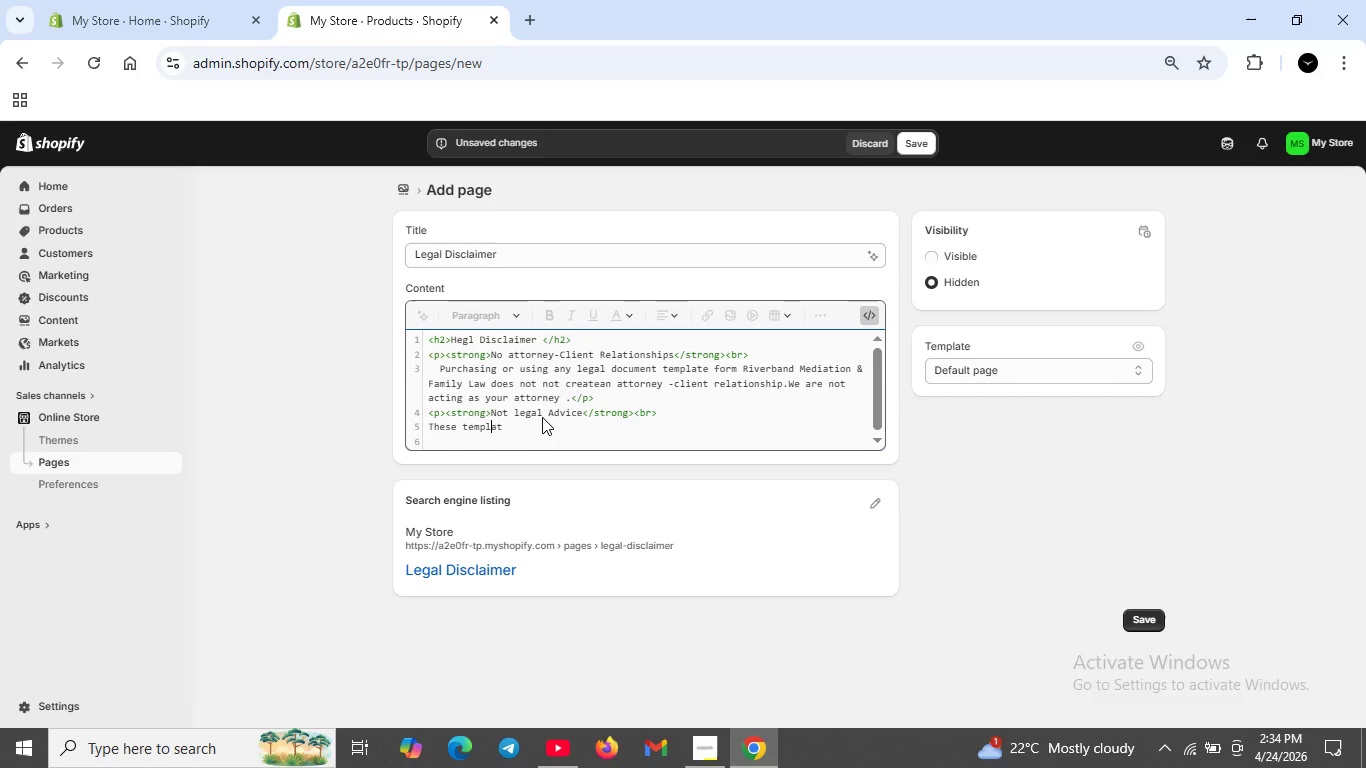 
hold_key(key=ArrowRight, duration=0.33)
 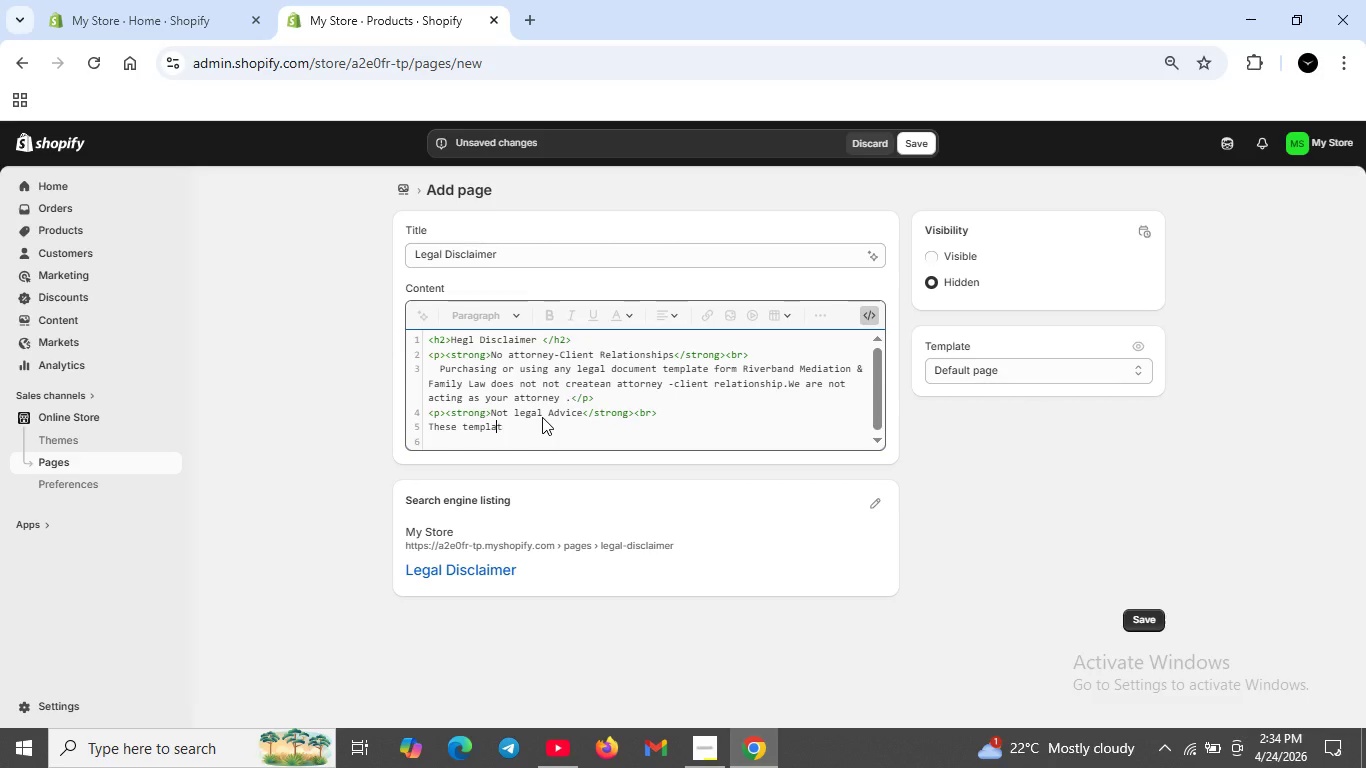 
key(ArrowRight)
 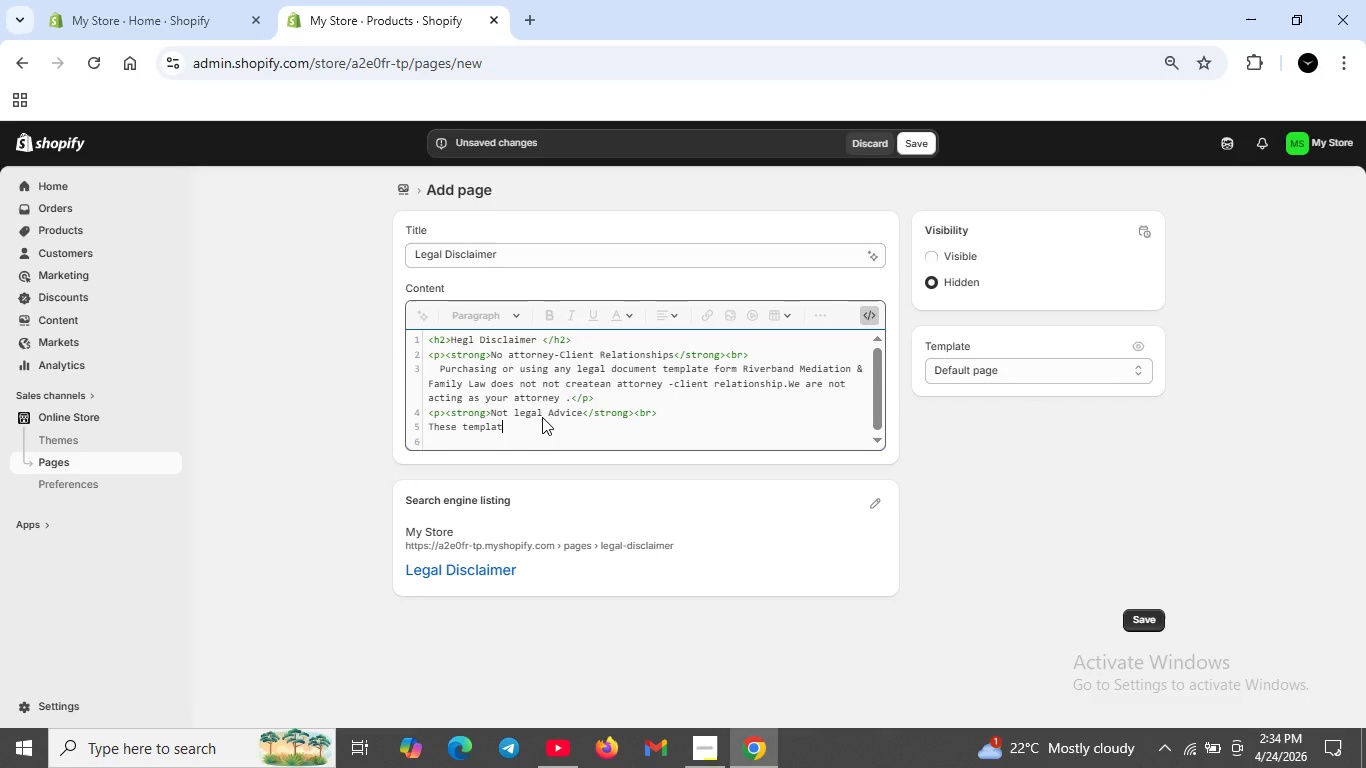 
key(ArrowRight)
 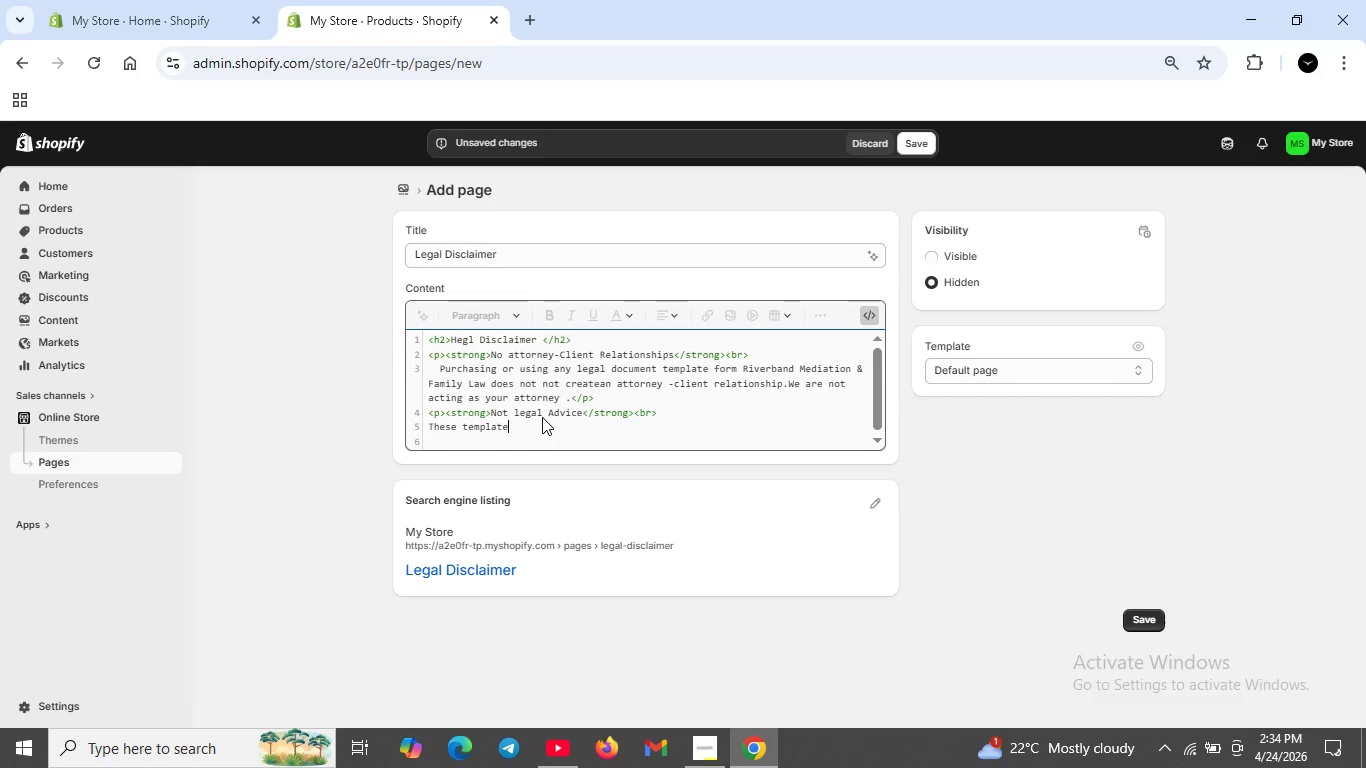 
type(es)
 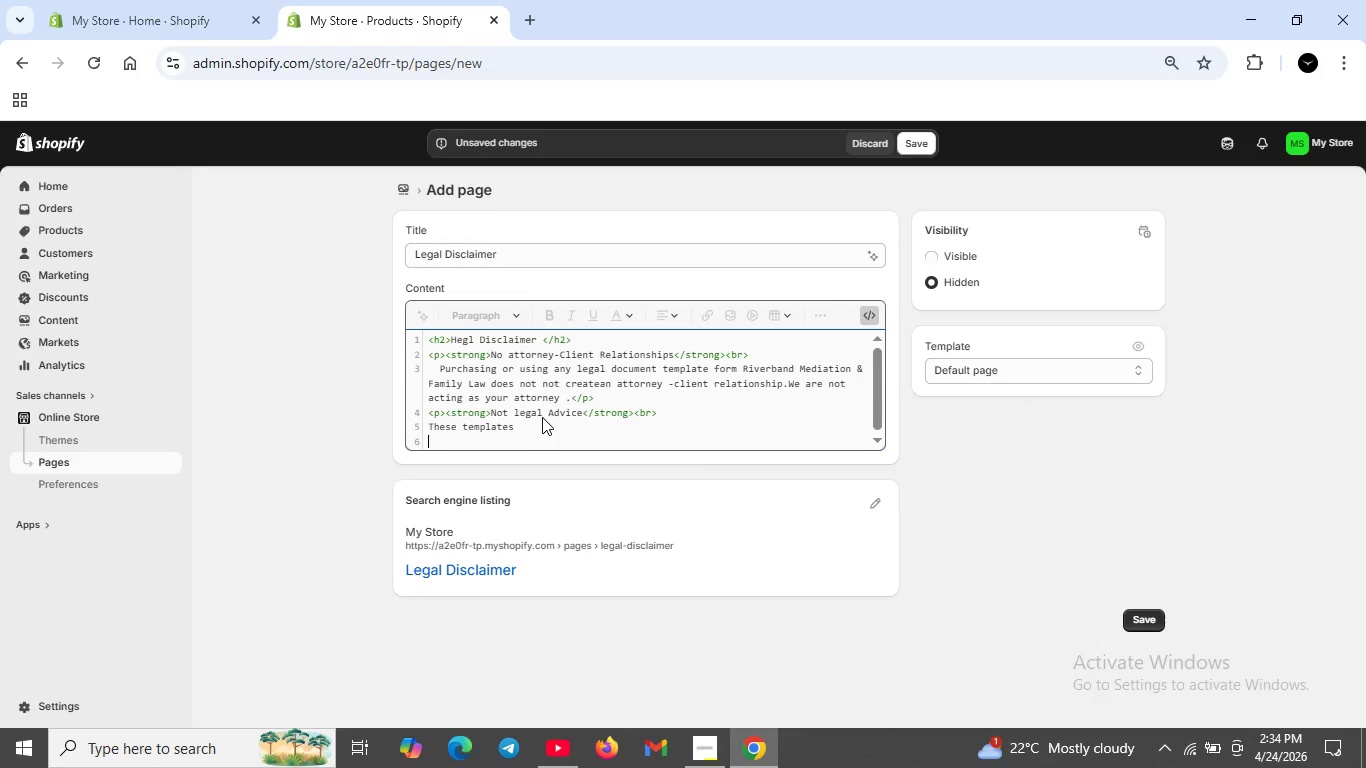 
key(ArrowRight)
 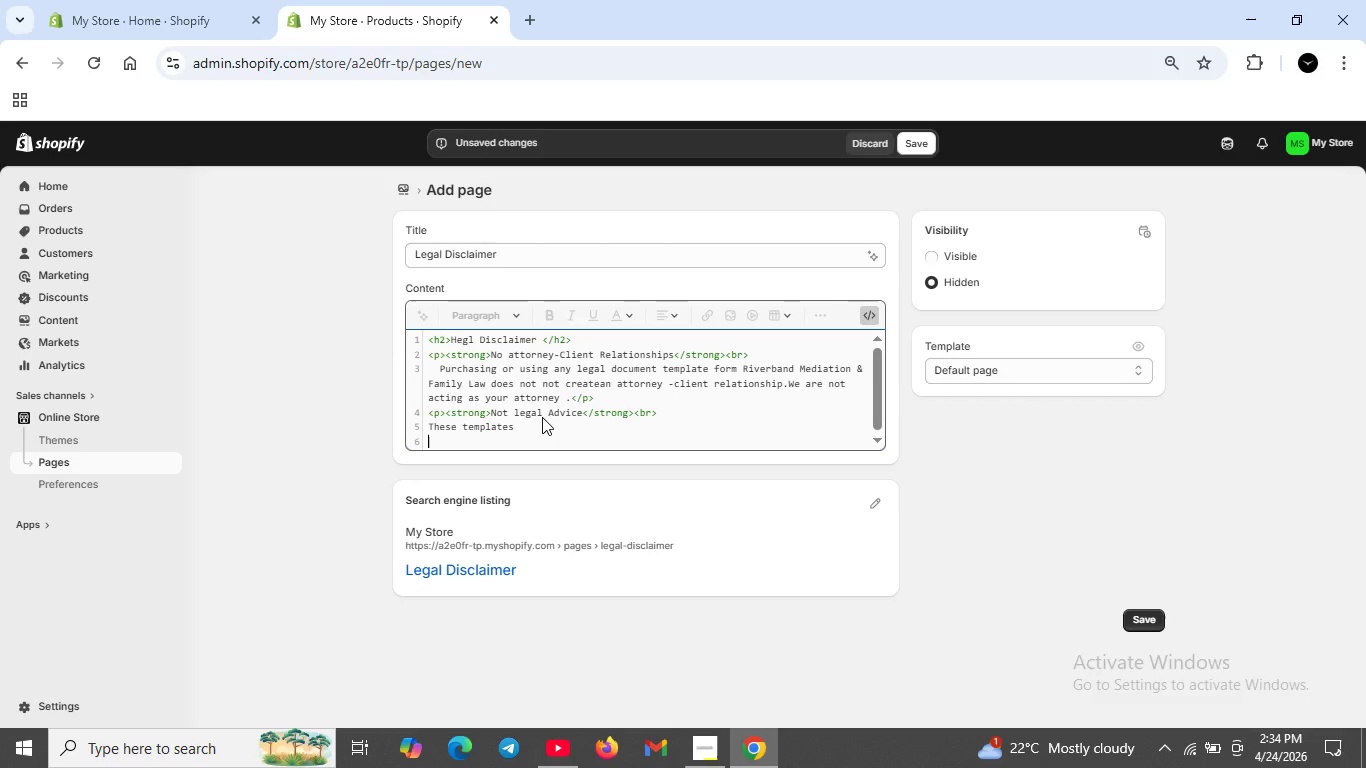 
key(Backspace)
key(Backspace)
type(s are for inet)
key(Backspace)
key(Backspace)
type(r)
key(Backspace)
type(ernatinl purposes only and do not constitute legal advice.Laws vary by jurisdiction . You ae responsiv)
key(Backspace)
type(ble for )
 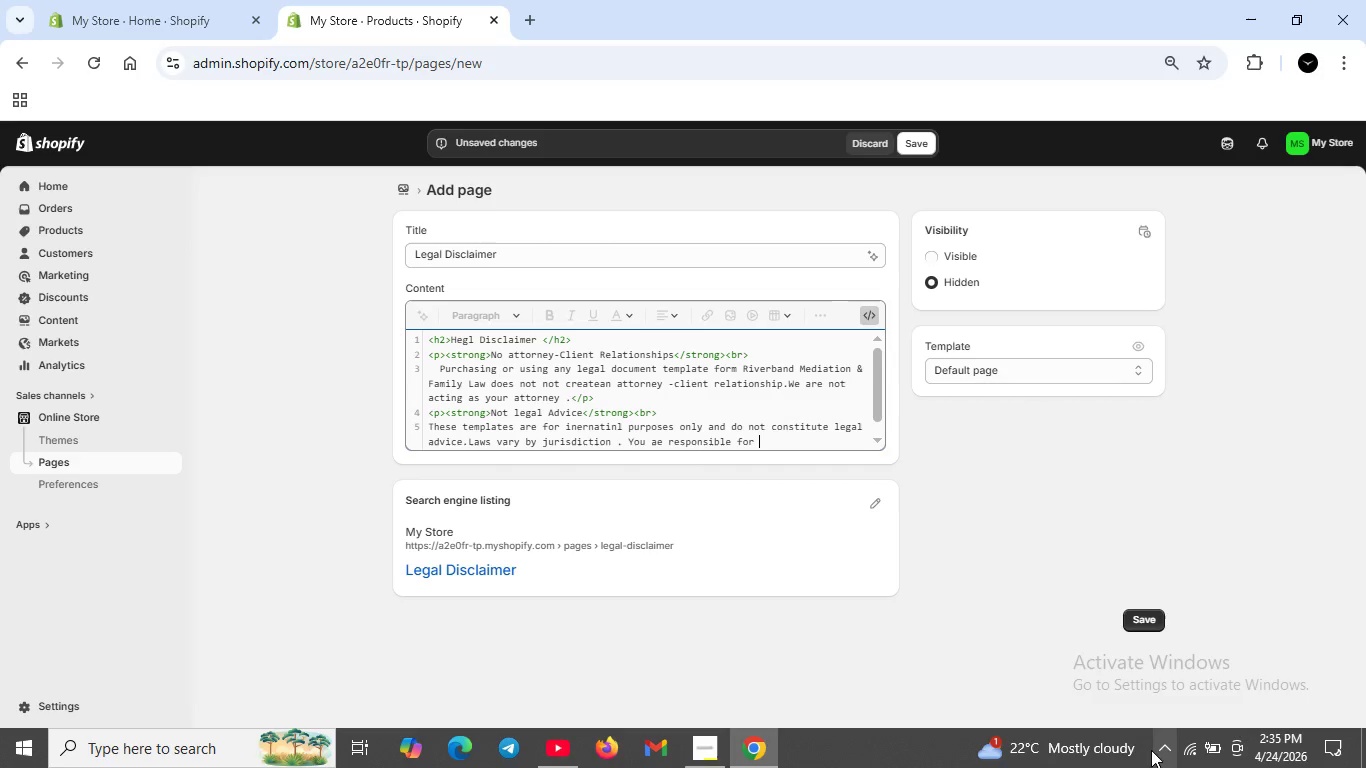 
left_click([1164, 747])
 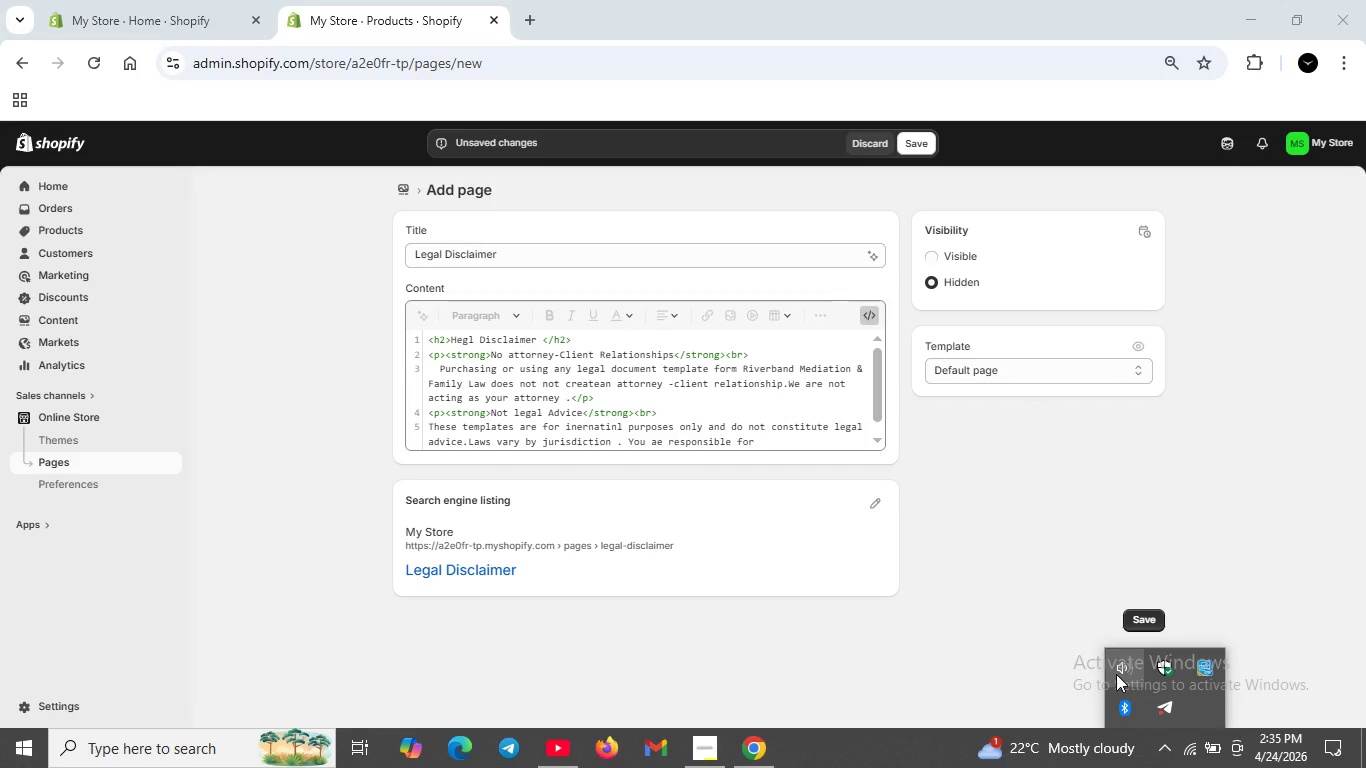 
left_click([1116, 674])
 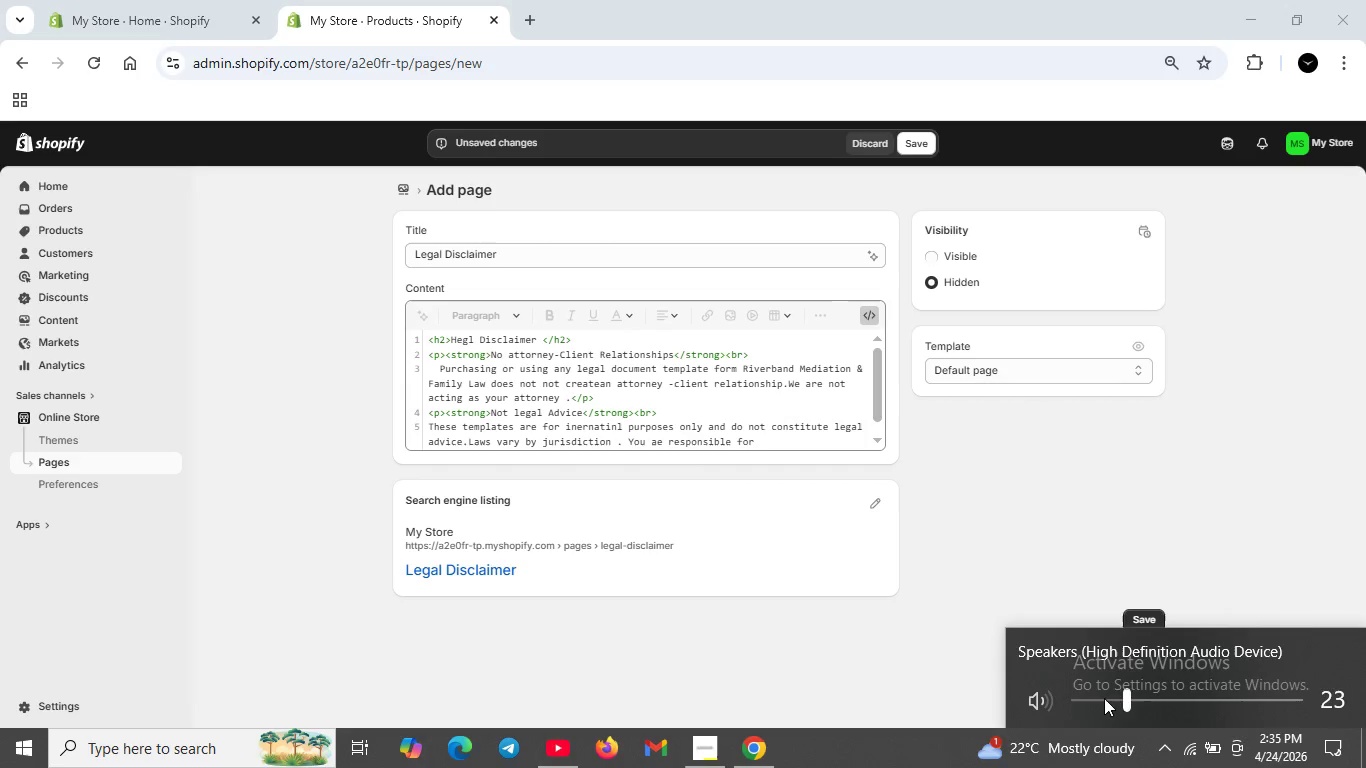 
left_click([1104, 698])
 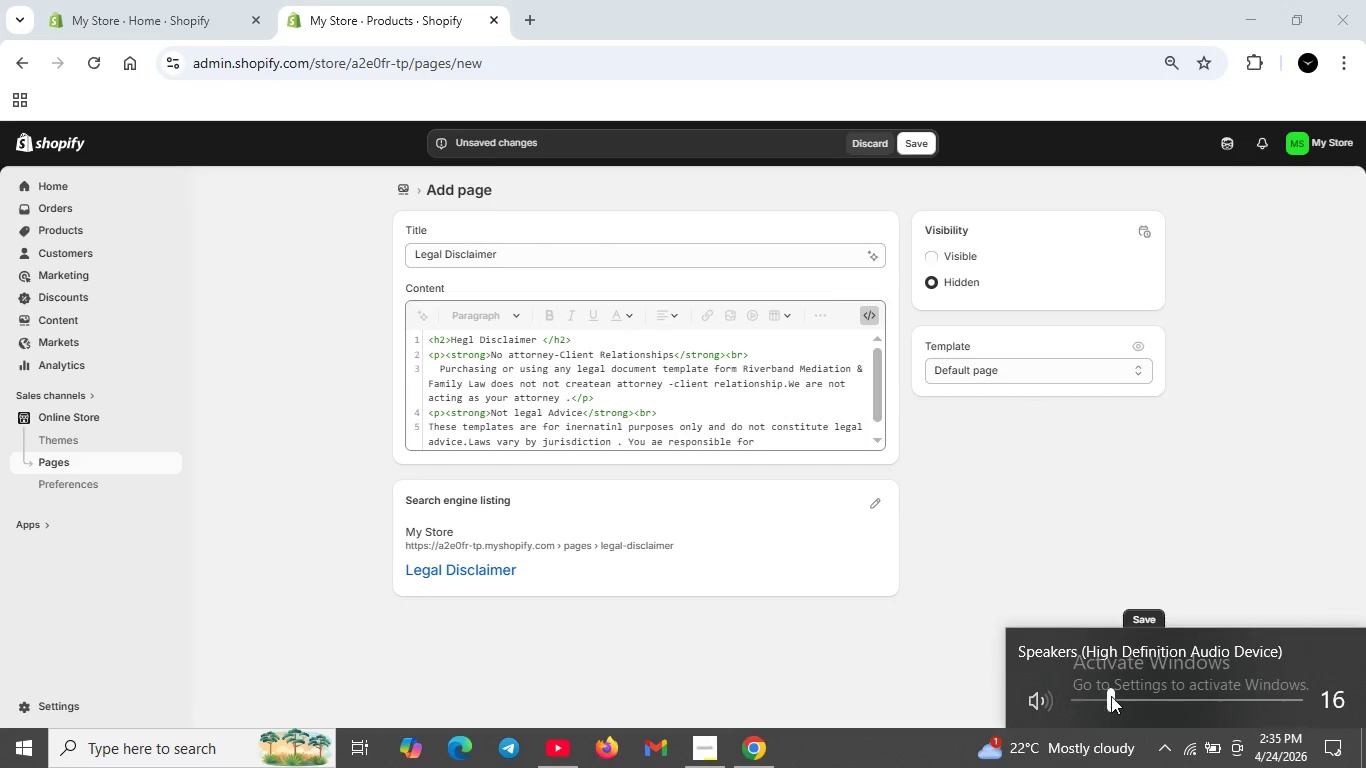 
left_click([1111, 696])
 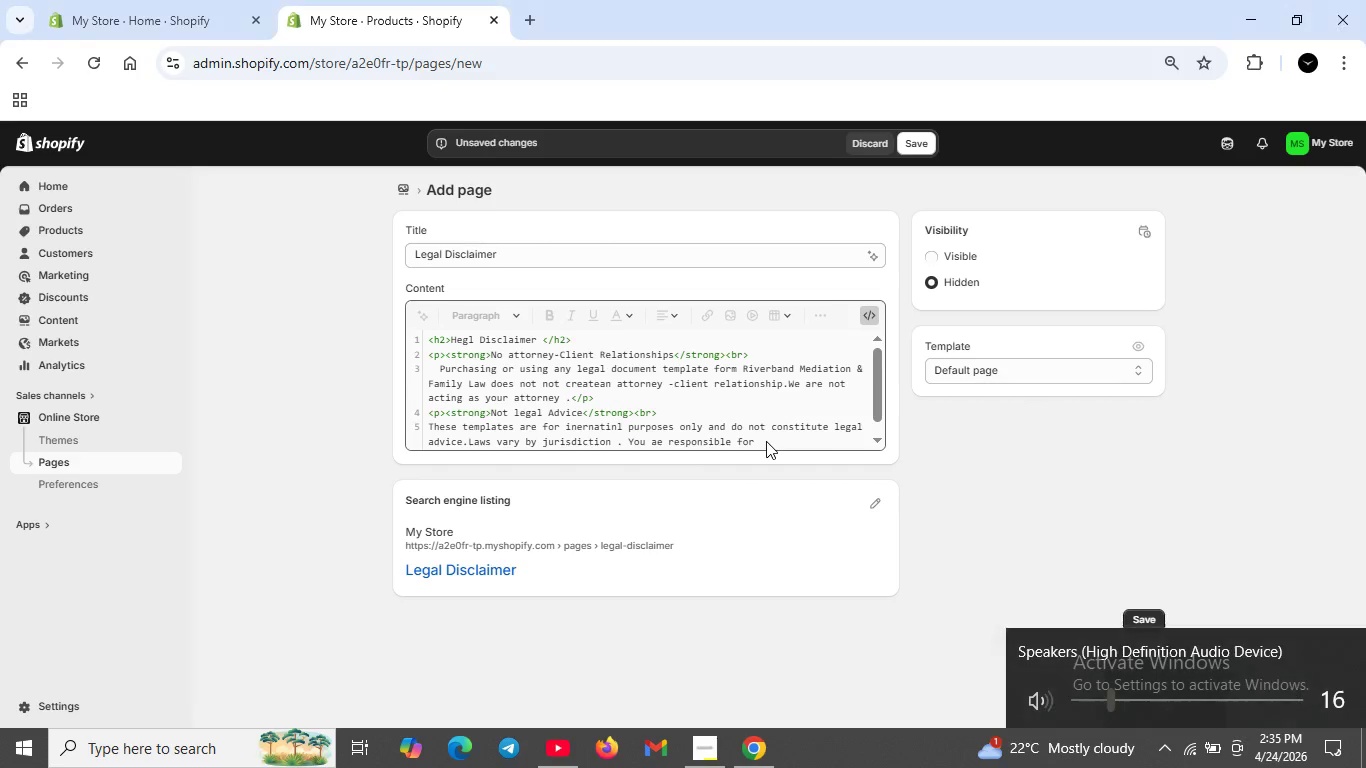 
left_click([766, 441])
 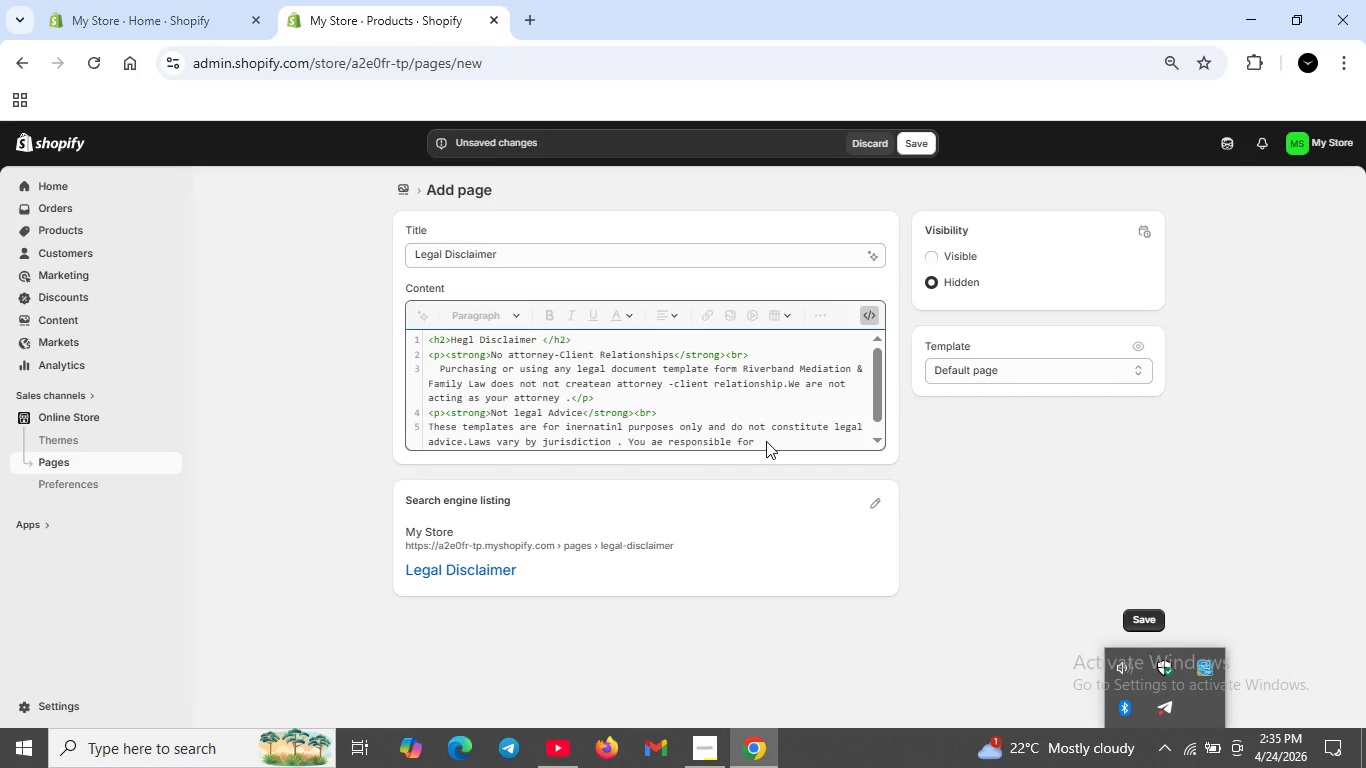 
key(Backspace)
type( ensuring )
 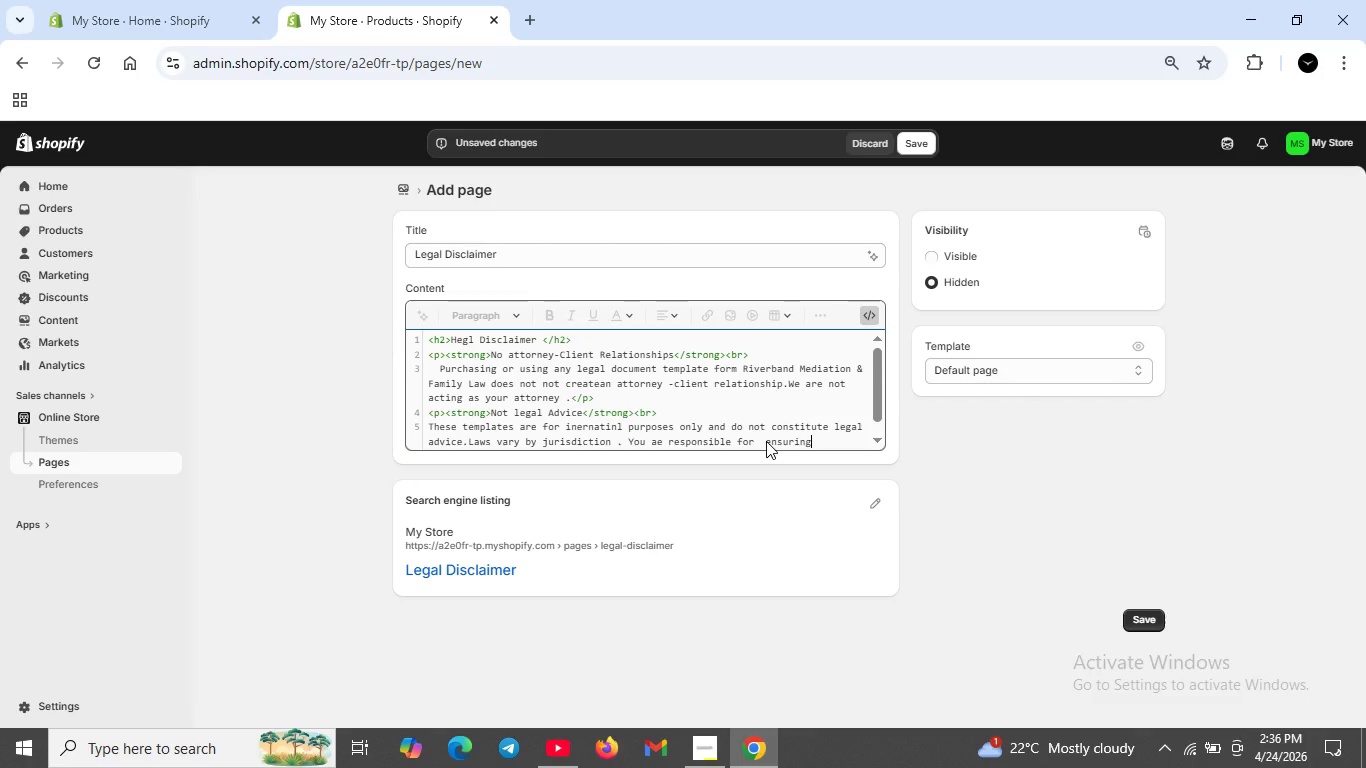 
key(ArrowLeft)
 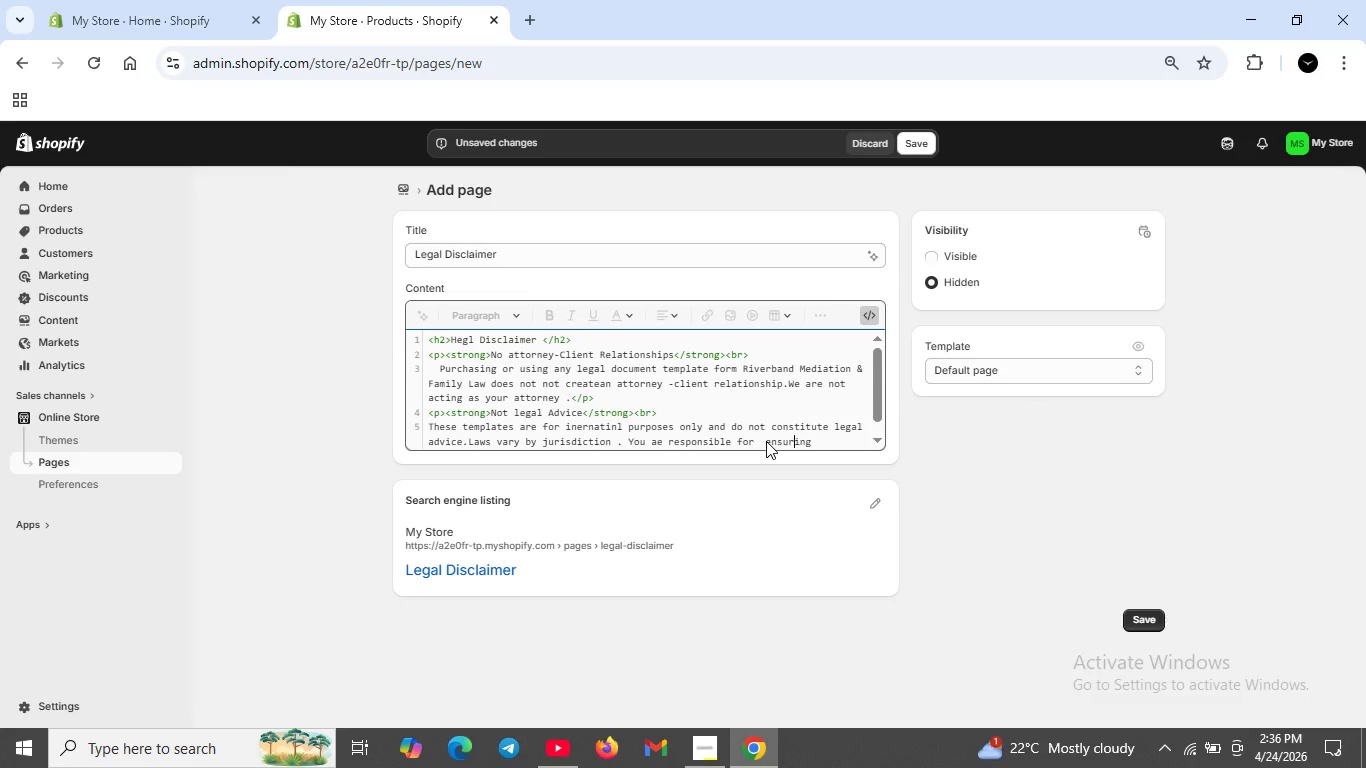 
key(ArrowLeft)
 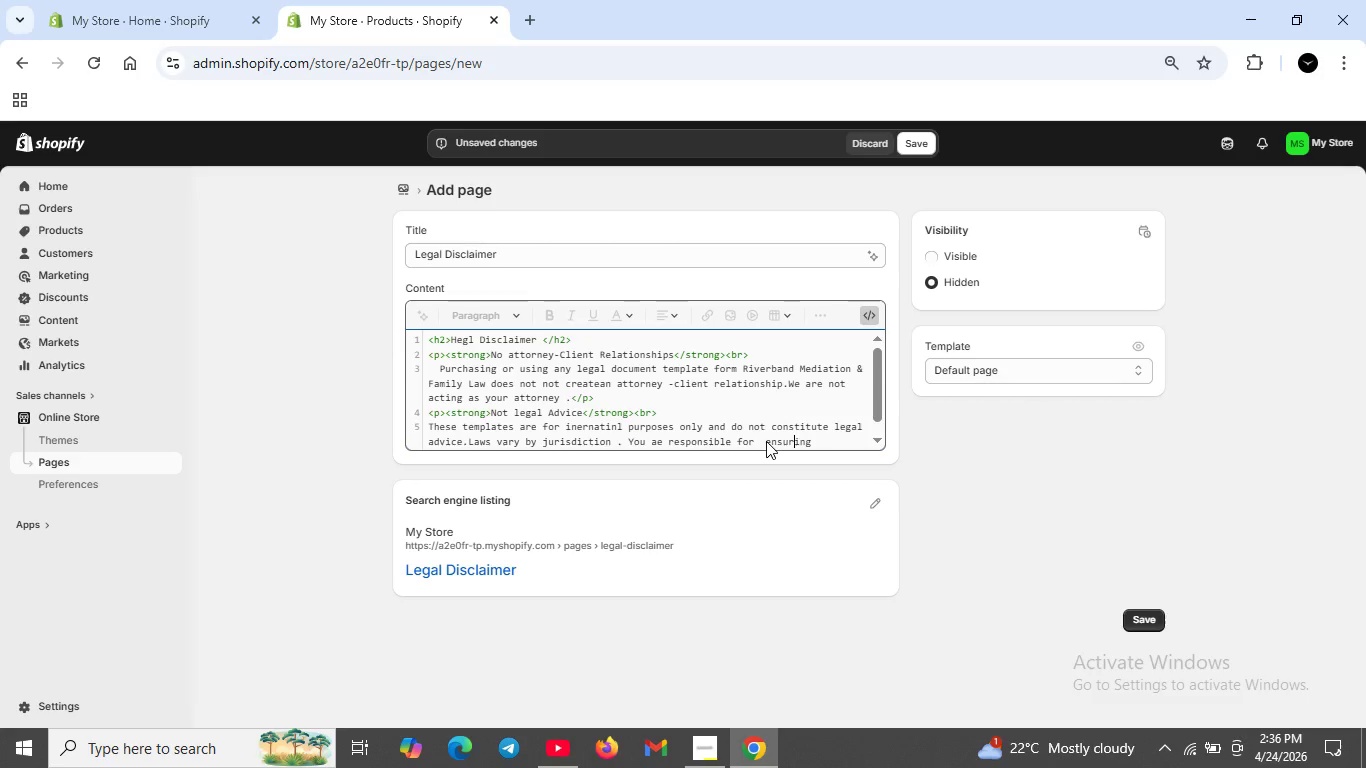 
key(ArrowLeft)
 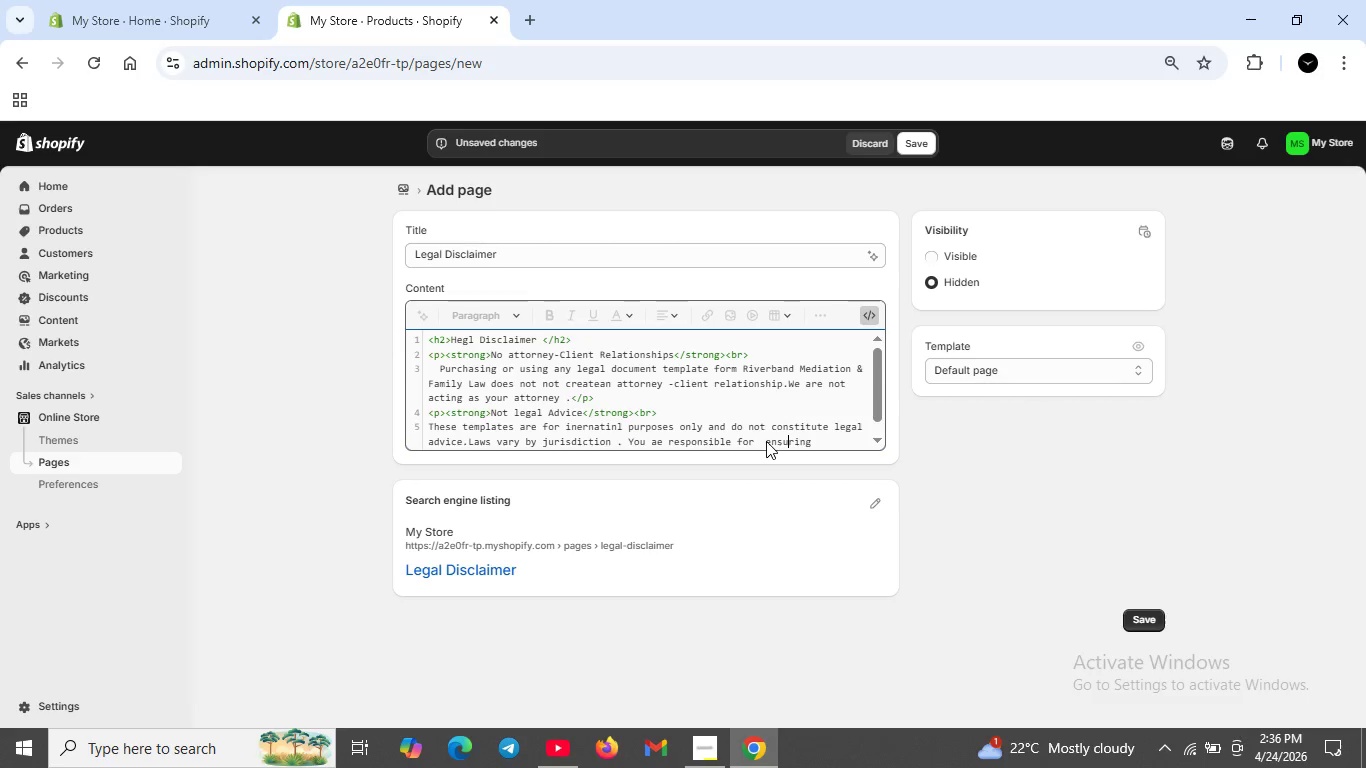 
key(ArrowLeft)
 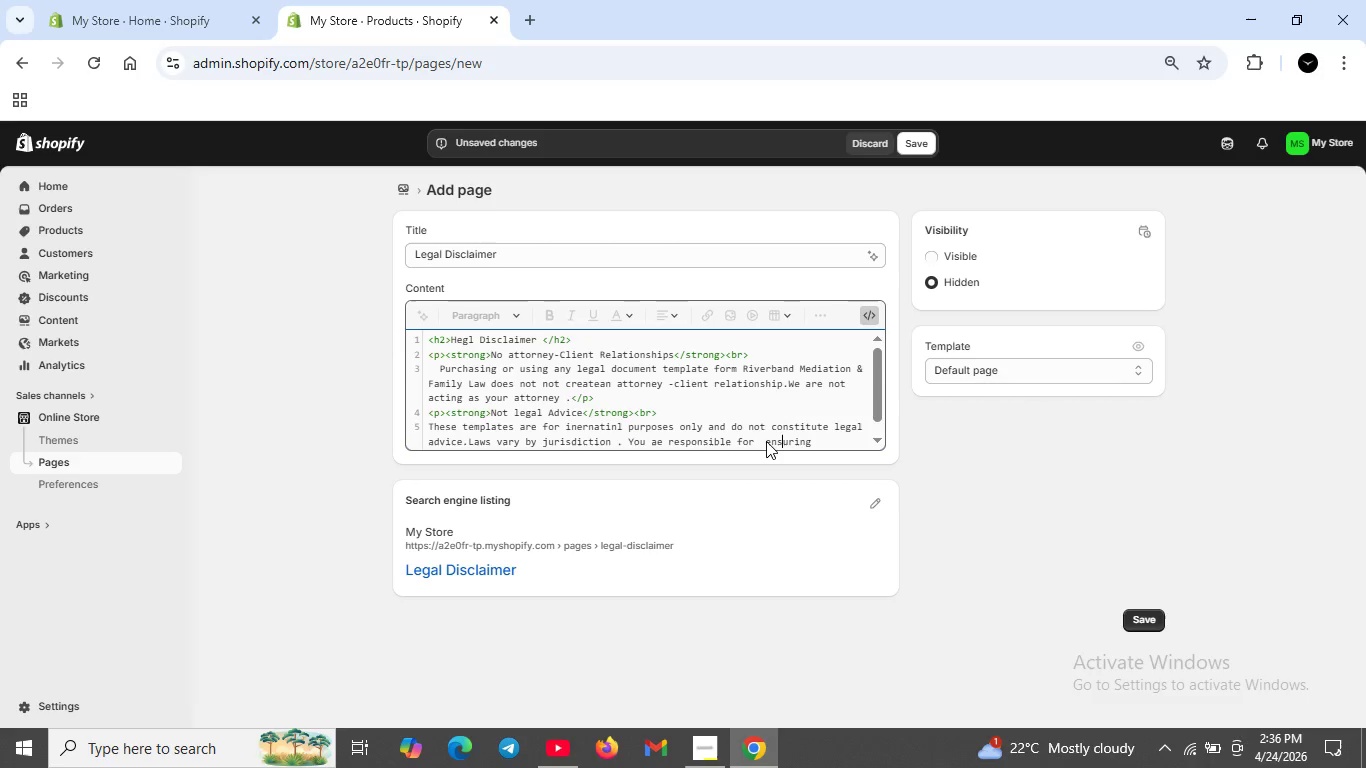 
key(ArrowLeft)
 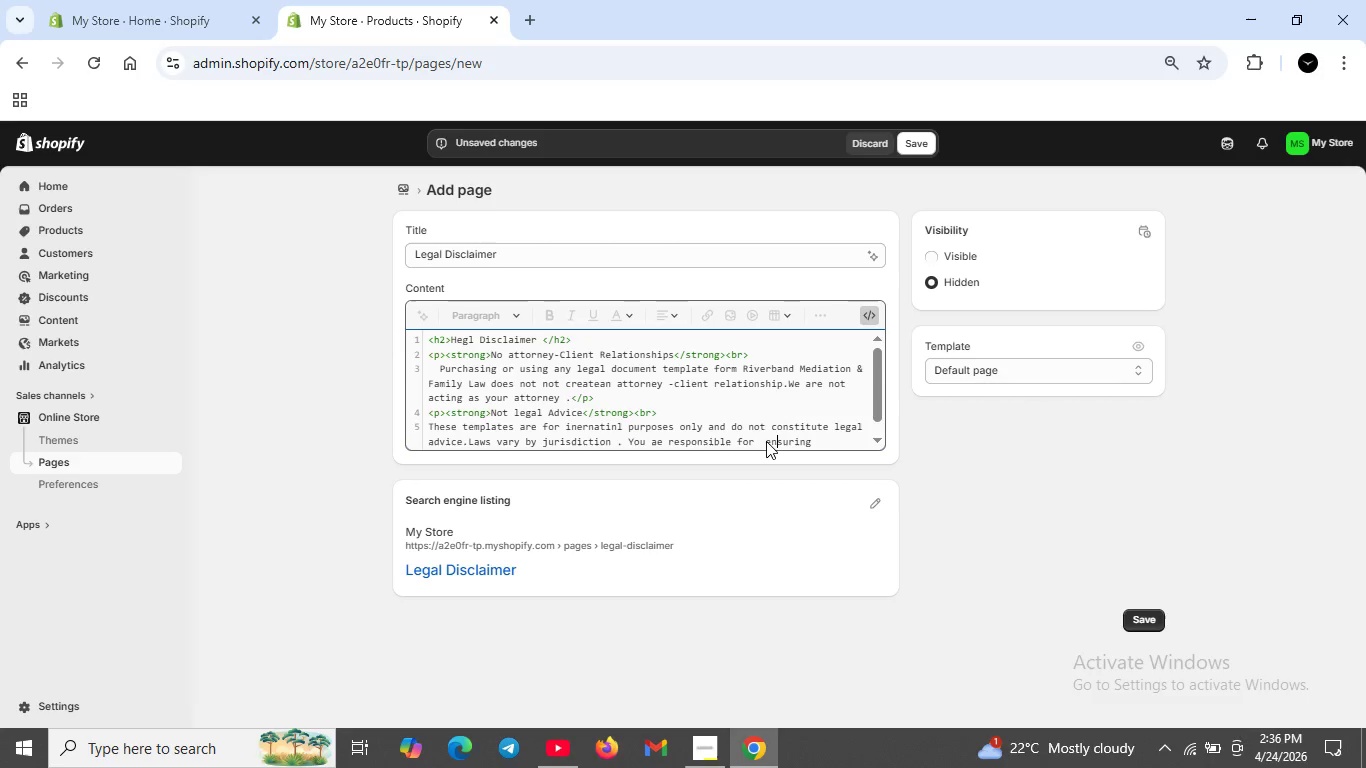 
key(ArrowLeft)
 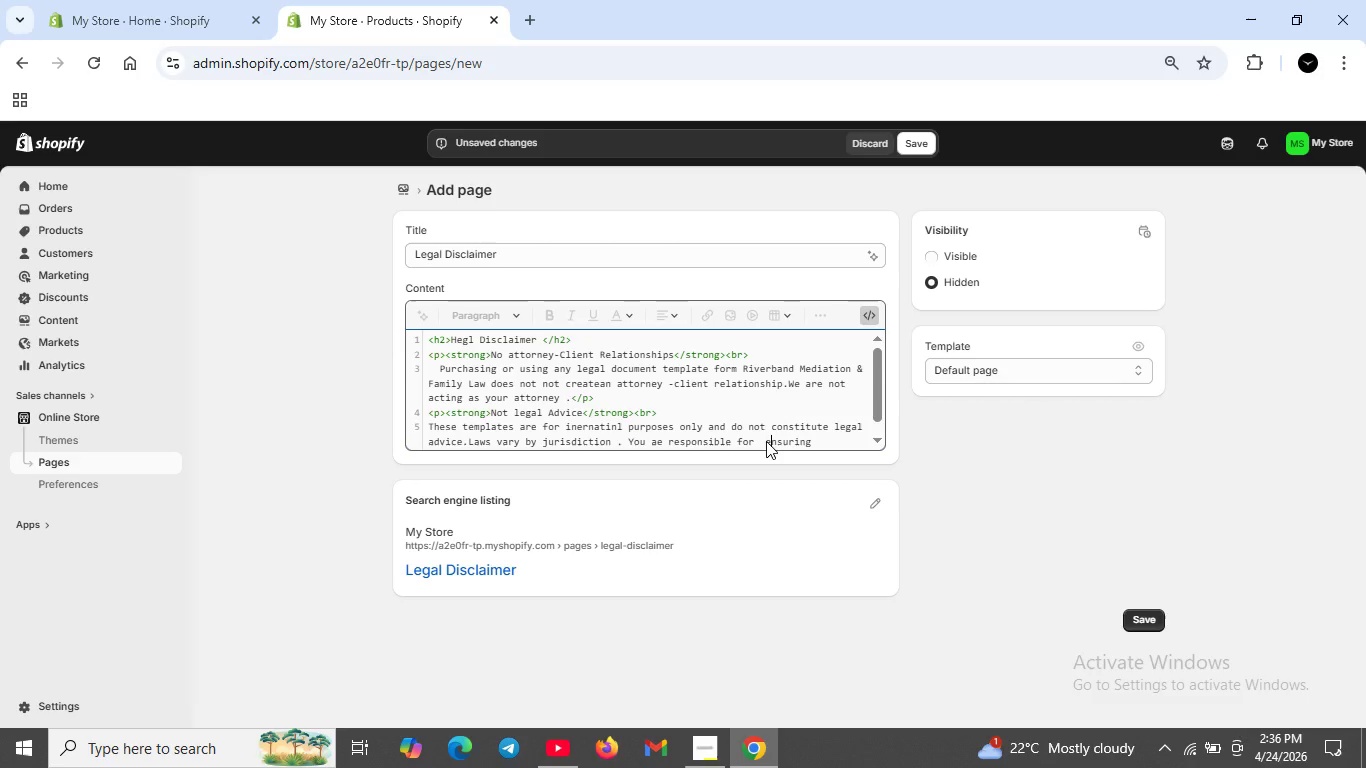 
key(ArrowLeft)
 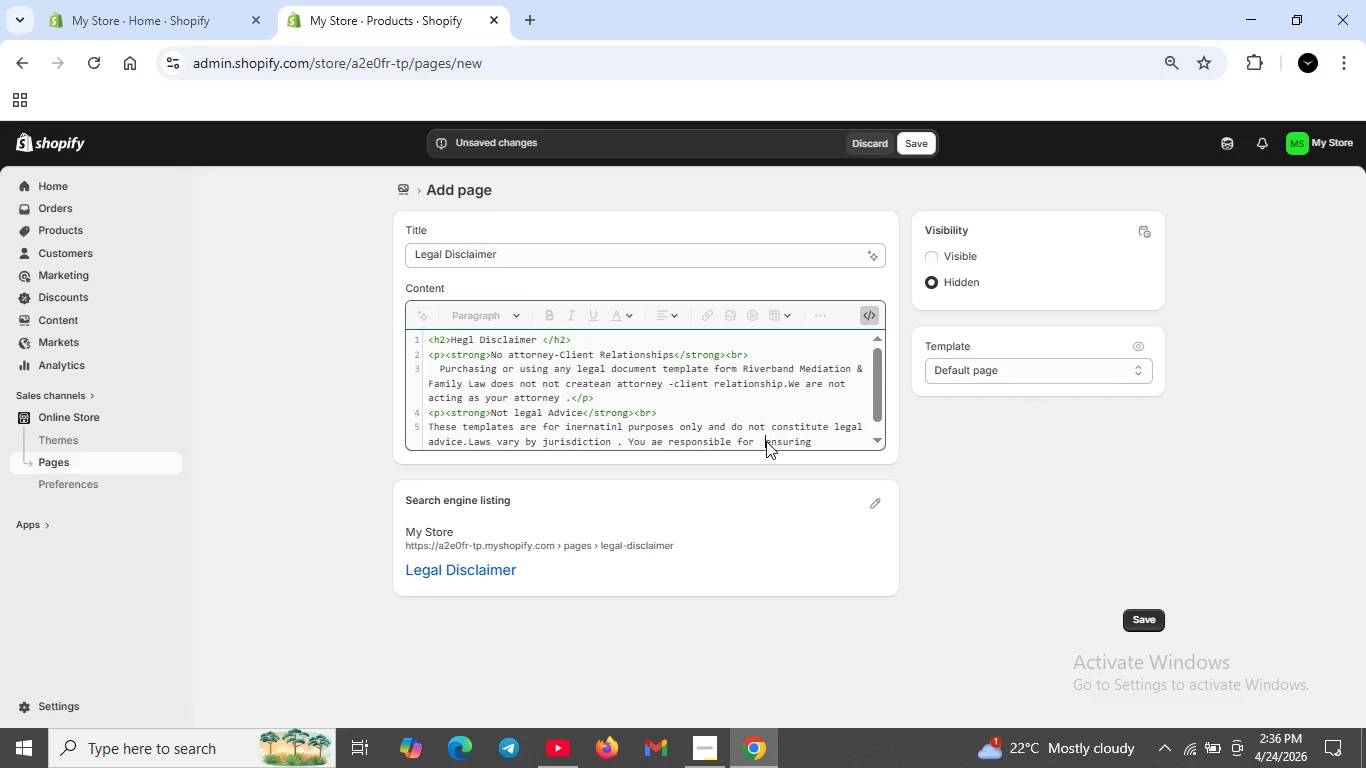 
key(ArrowLeft)
 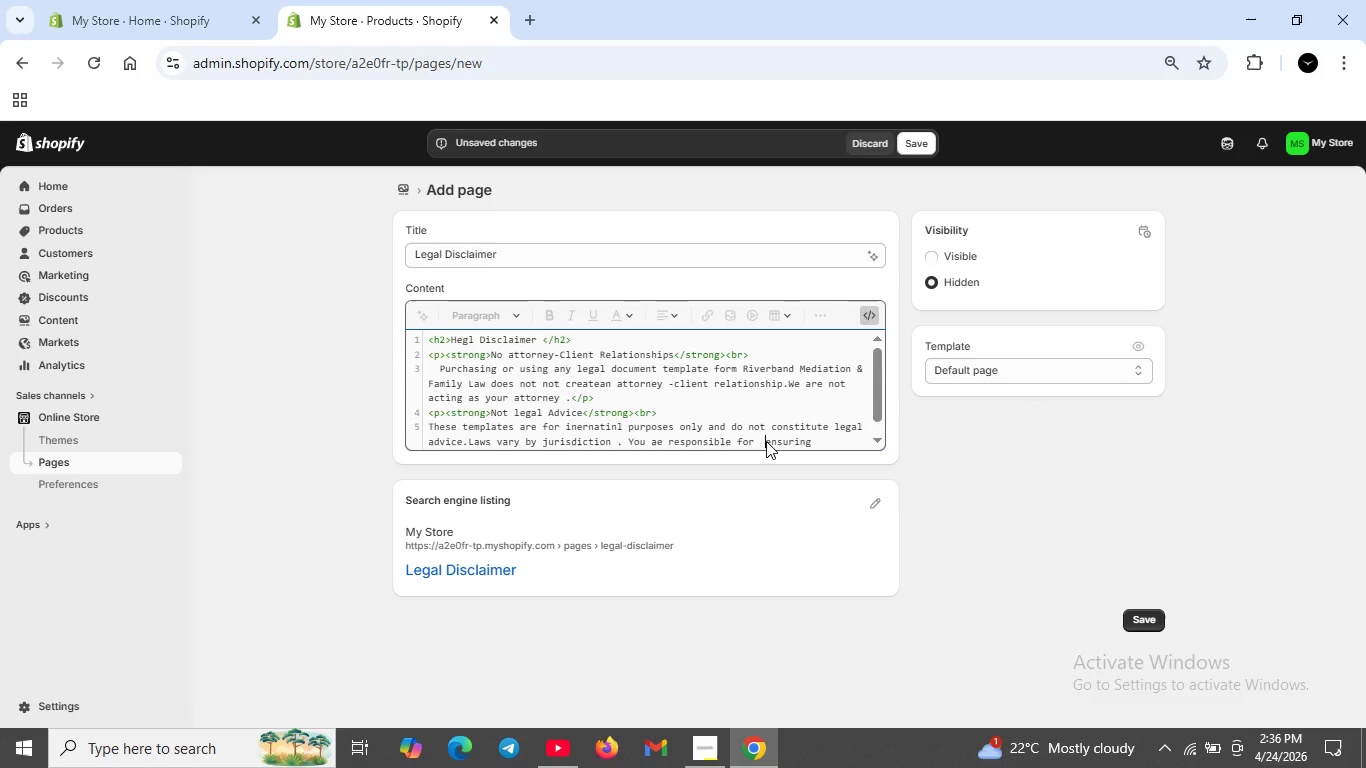 
key(ArrowLeft)
 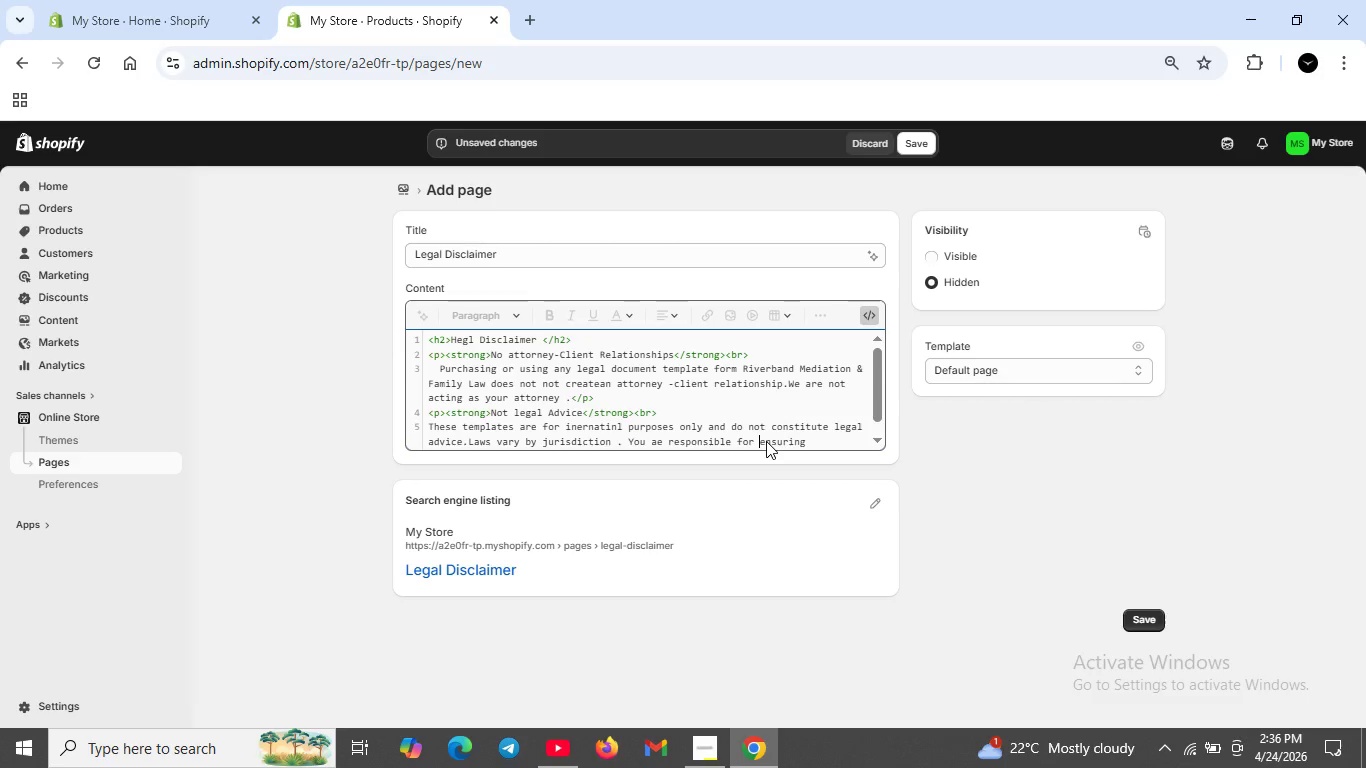 
key(Backspace)
 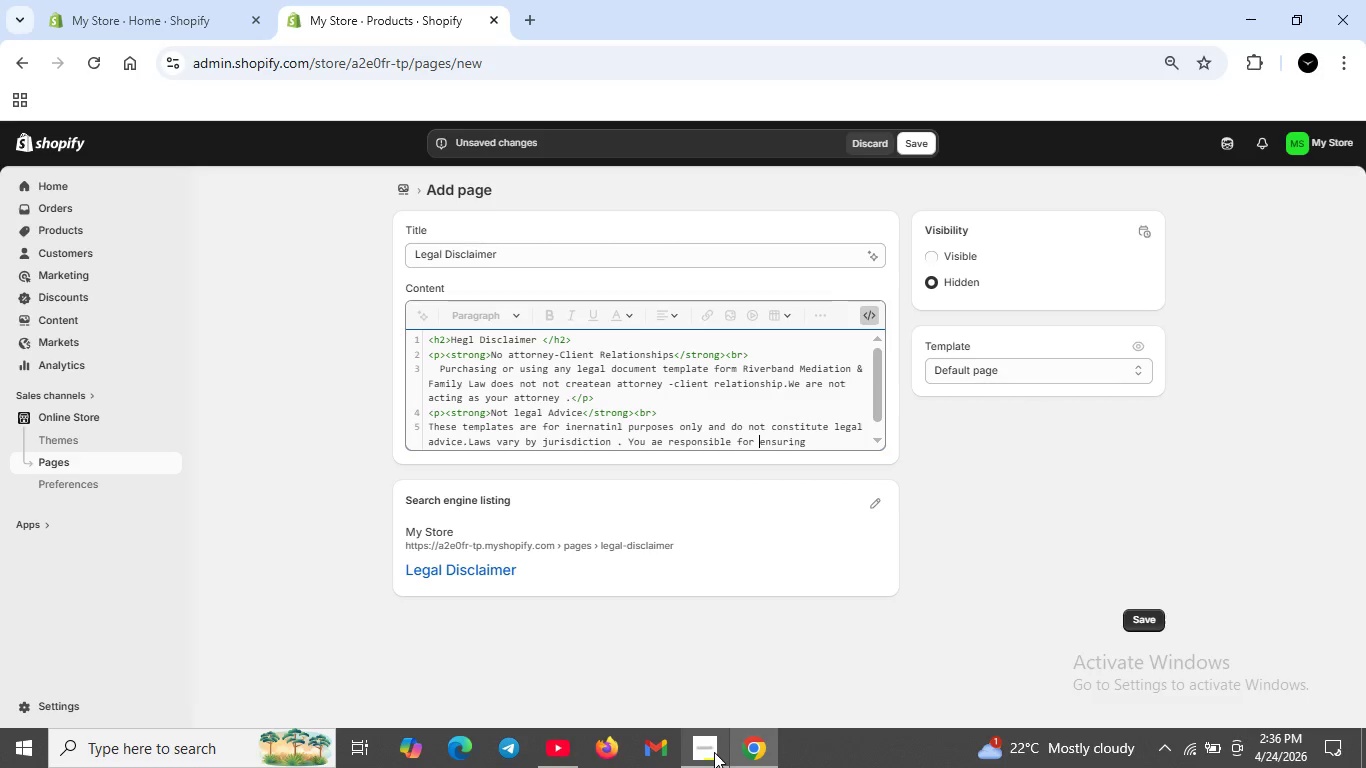 
left_click([713, 752])
 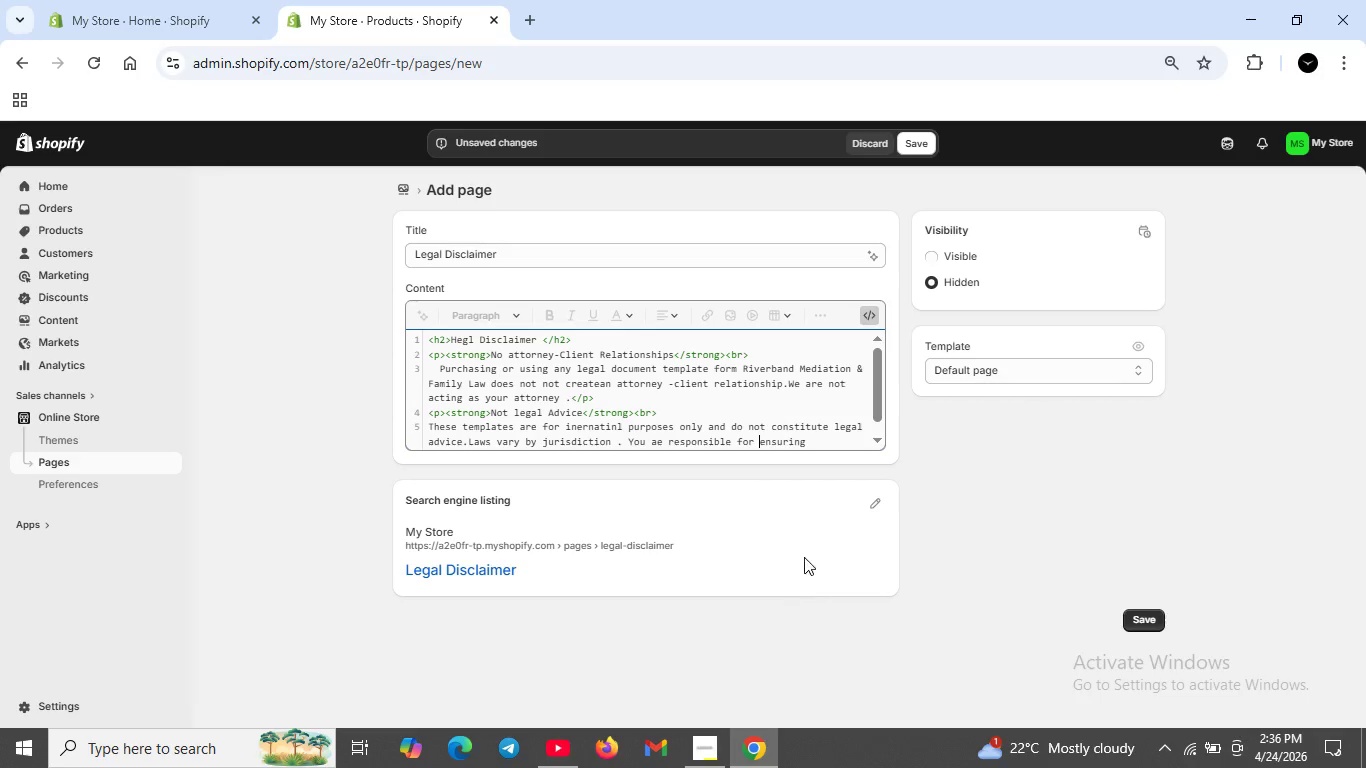 
left_click([824, 442])
 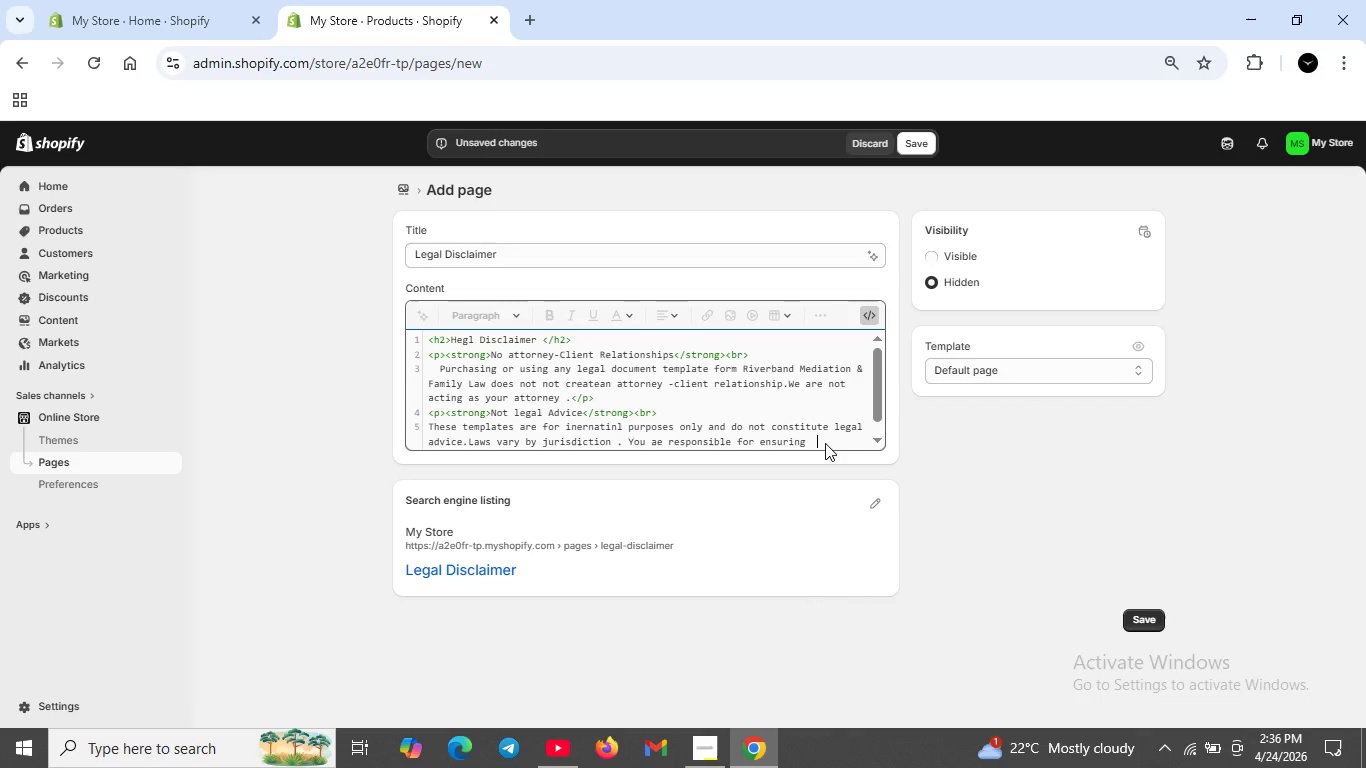 
key(Backspace)
key(Backspace)
type( the documentation )
key(Backspace)
key(Backspace)
key(Backspace)
key(Backspace)
key(Backspace)
key(Backspace)
type(s comply with your local court requireme)
key(Backspace)
type(ents.</p>)
 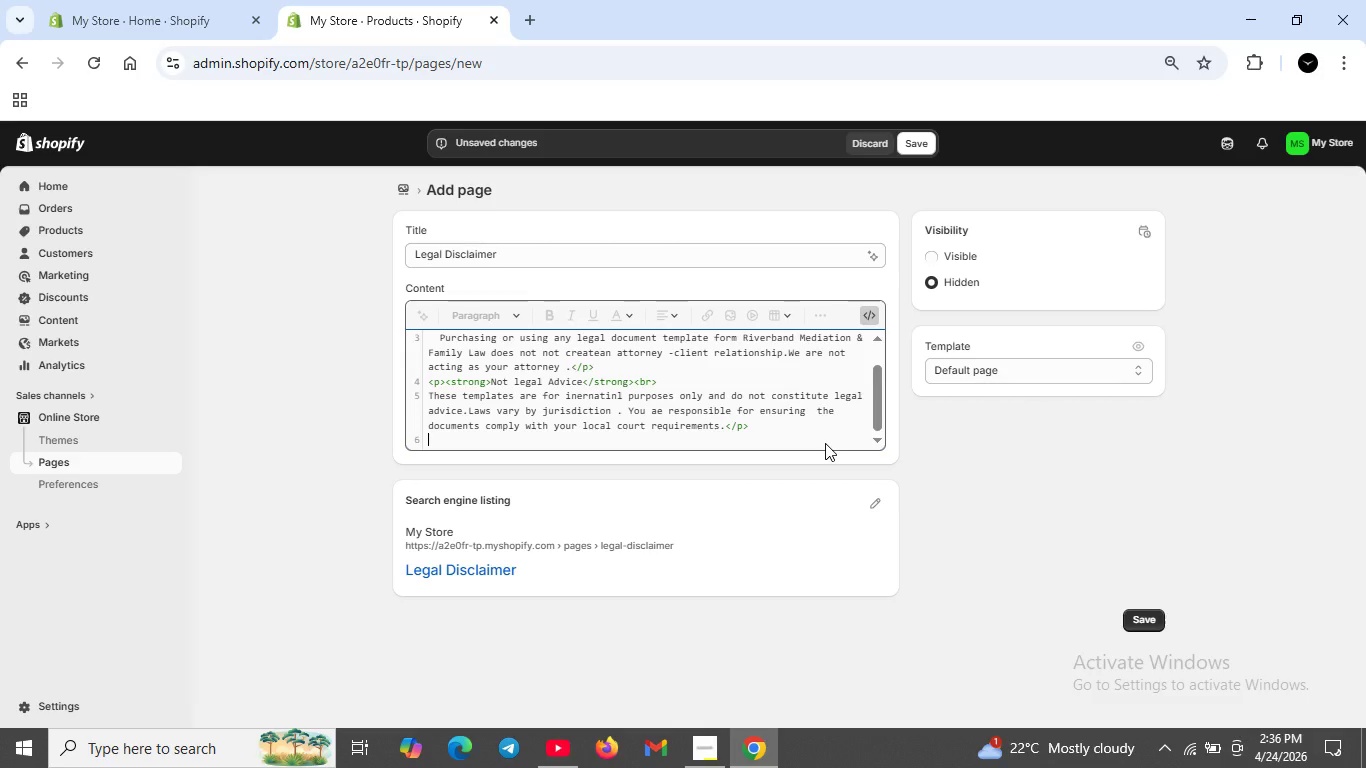 
key(Shift+Enter)
 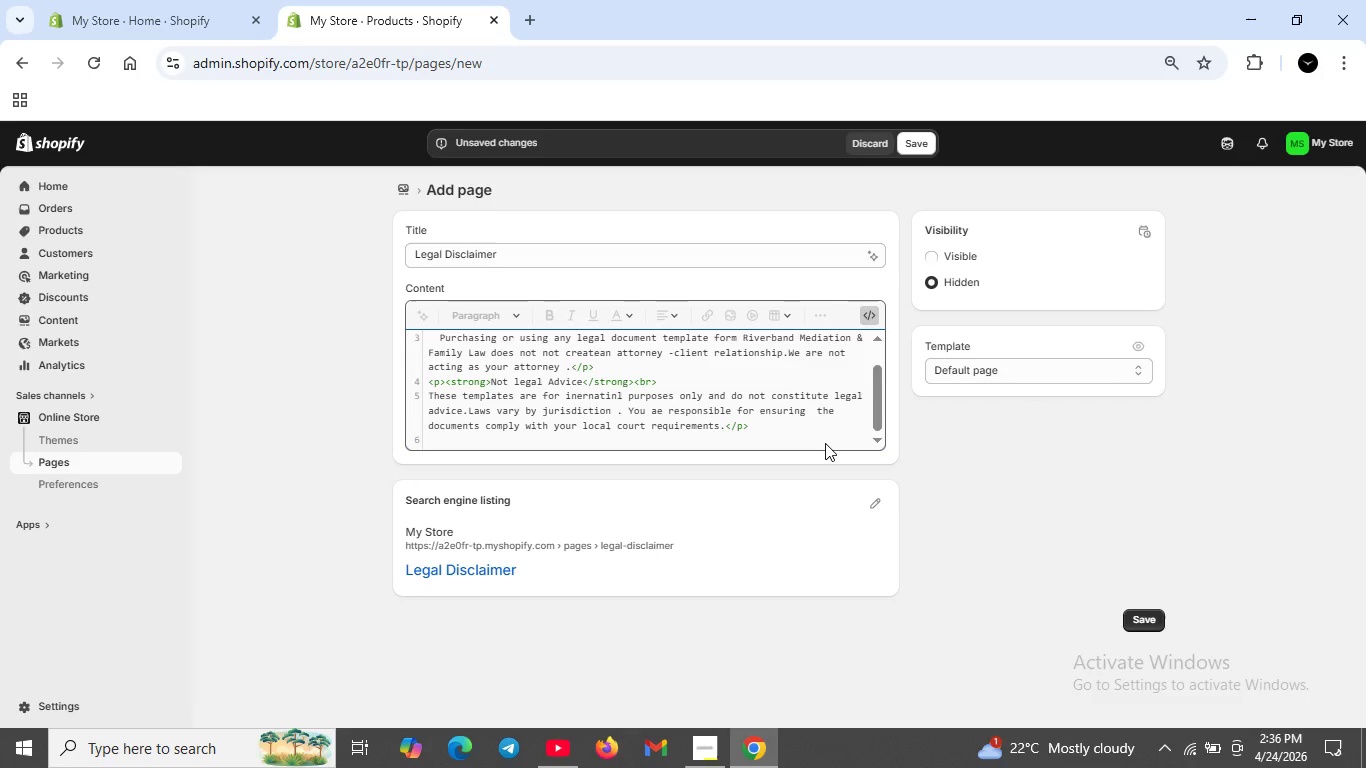 
type(<p><strong>E)
key(Backspace)
type(Recommednation</strong>)
 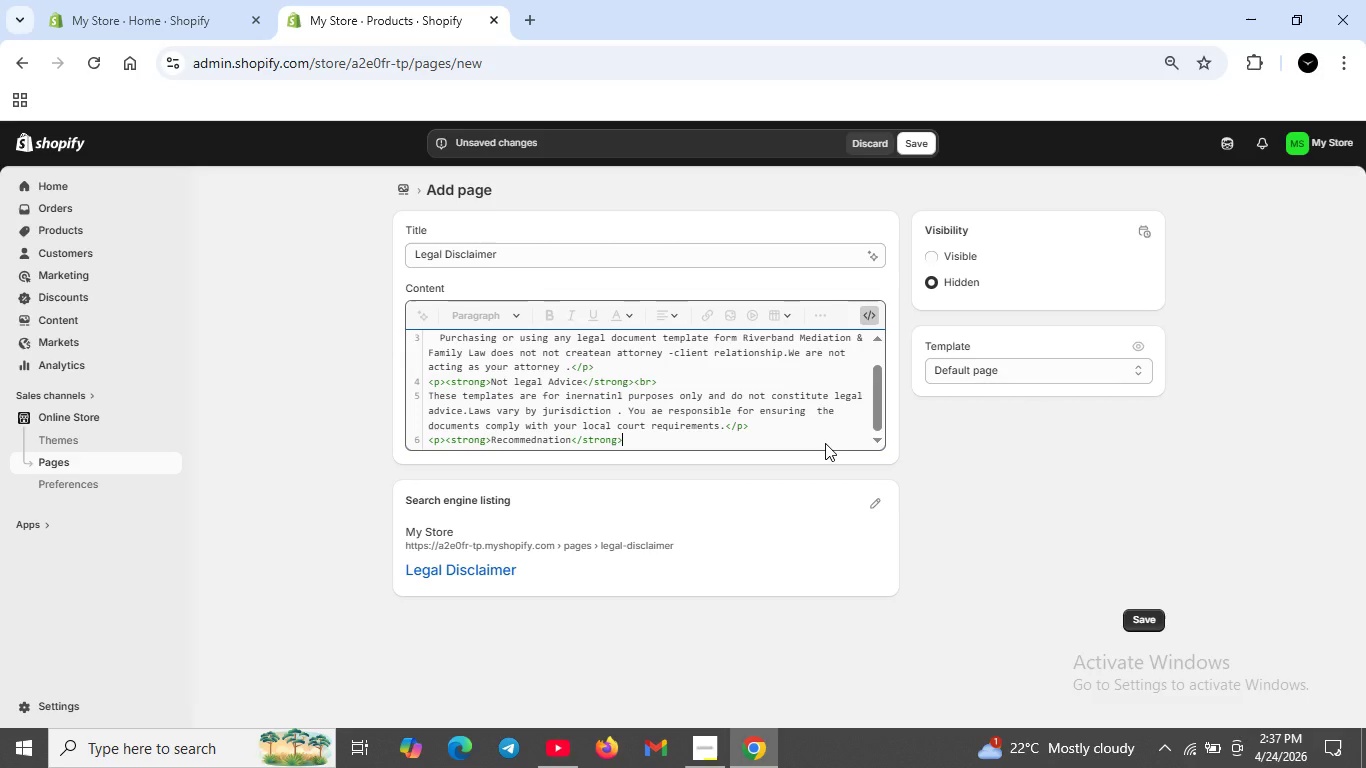 
type(<br>)
 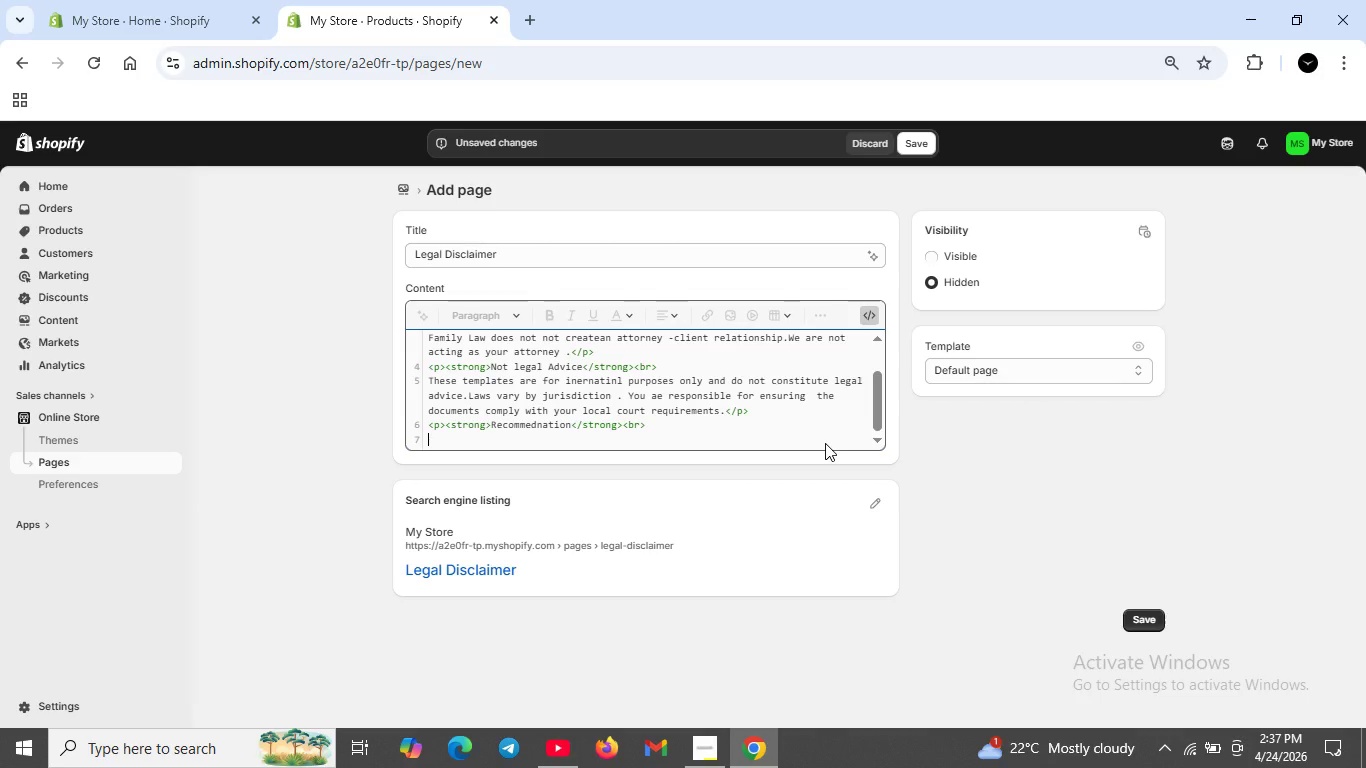 
key(Shift+Enter)
 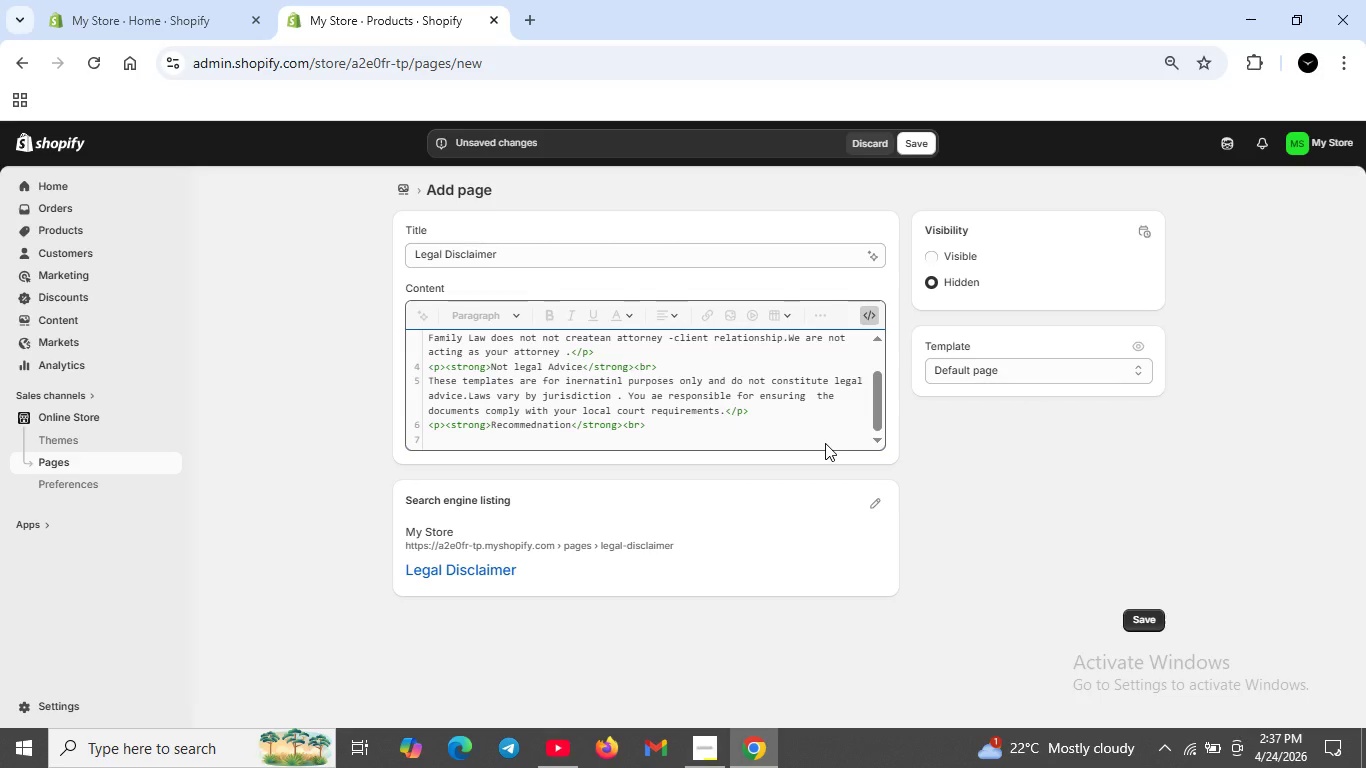 
type(For complex legal matters, include contested divorces ,significant assets)
 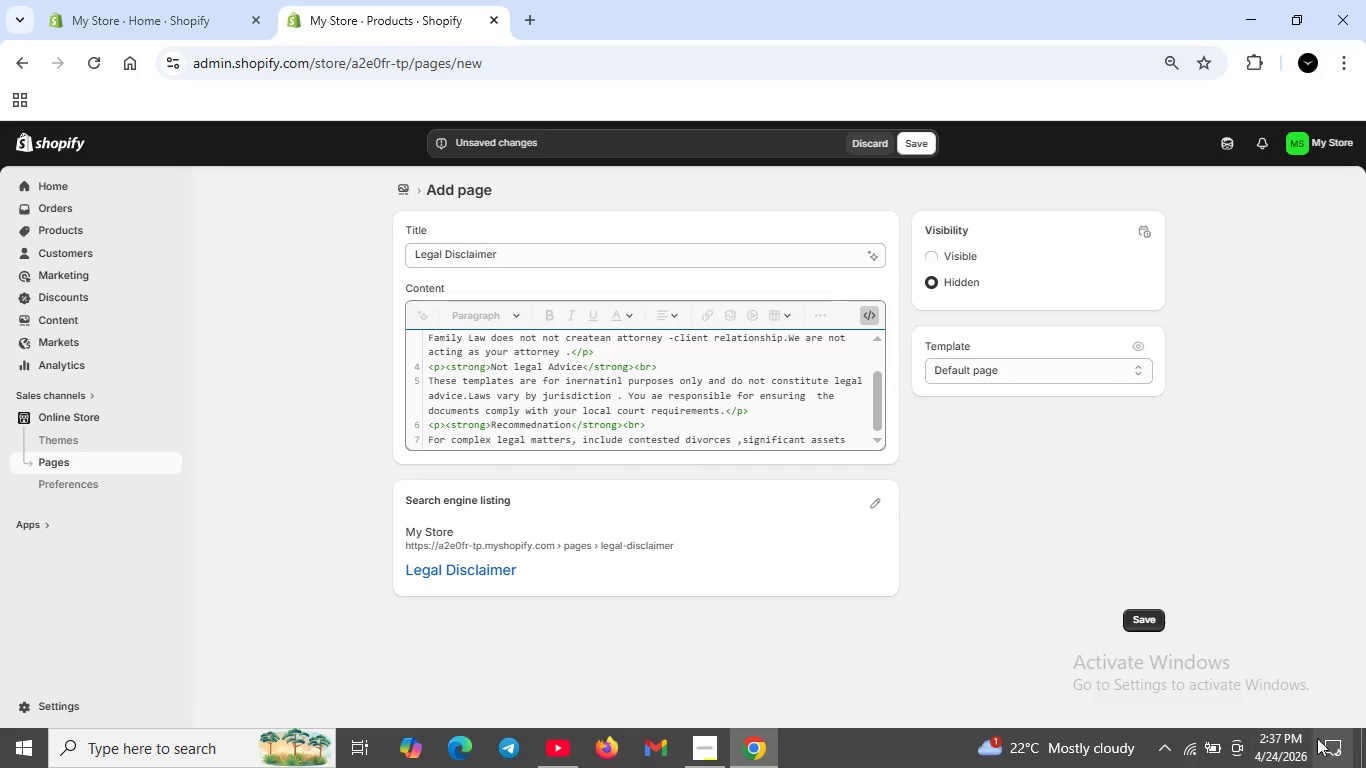 
left_click([1189, 748])
 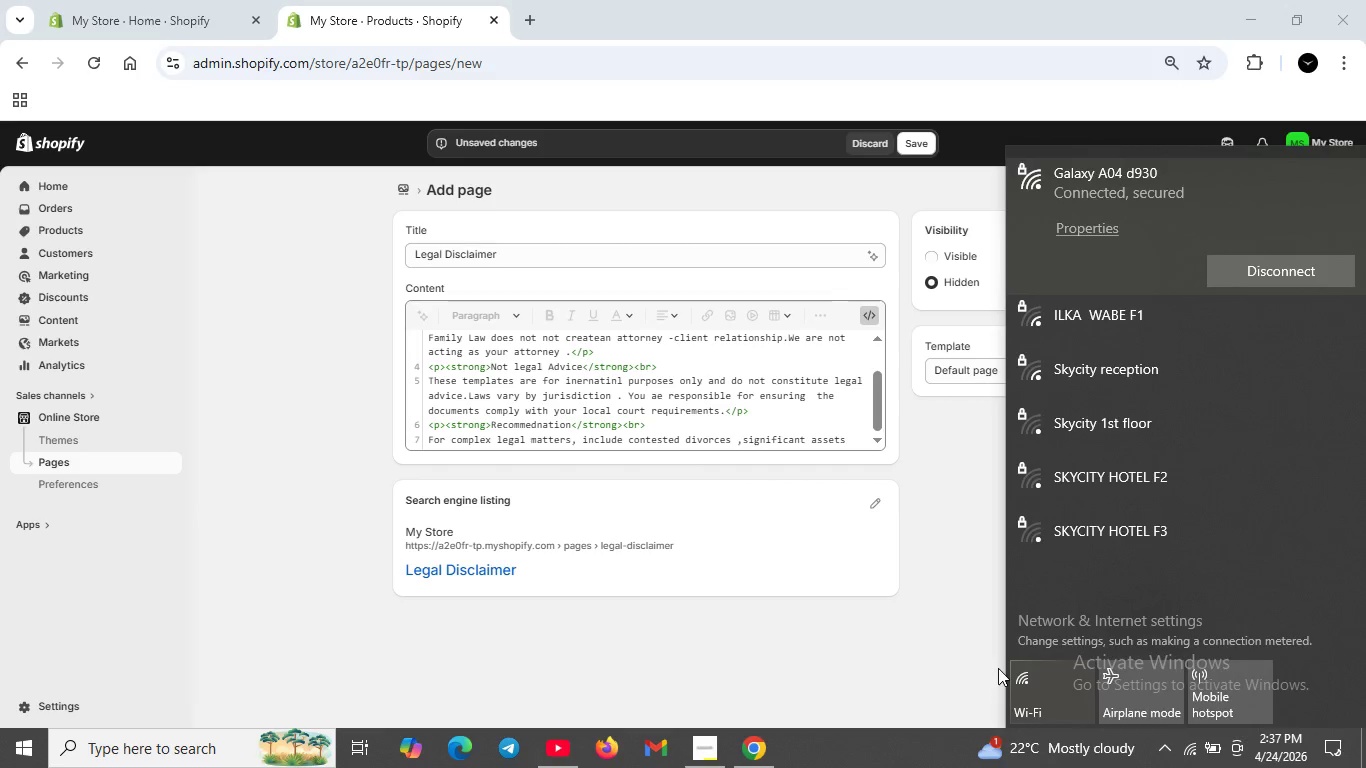 
left_click([973, 667])
 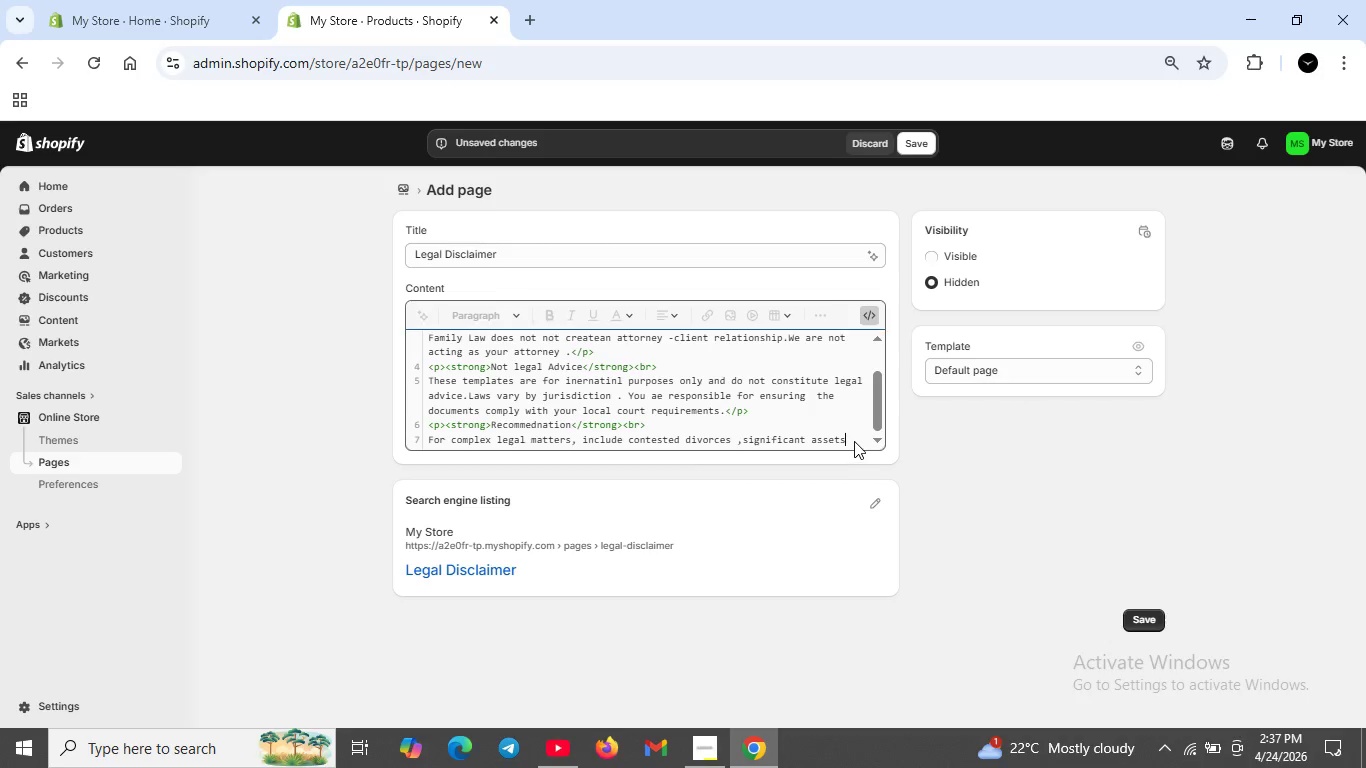 
left_click([854, 441])
 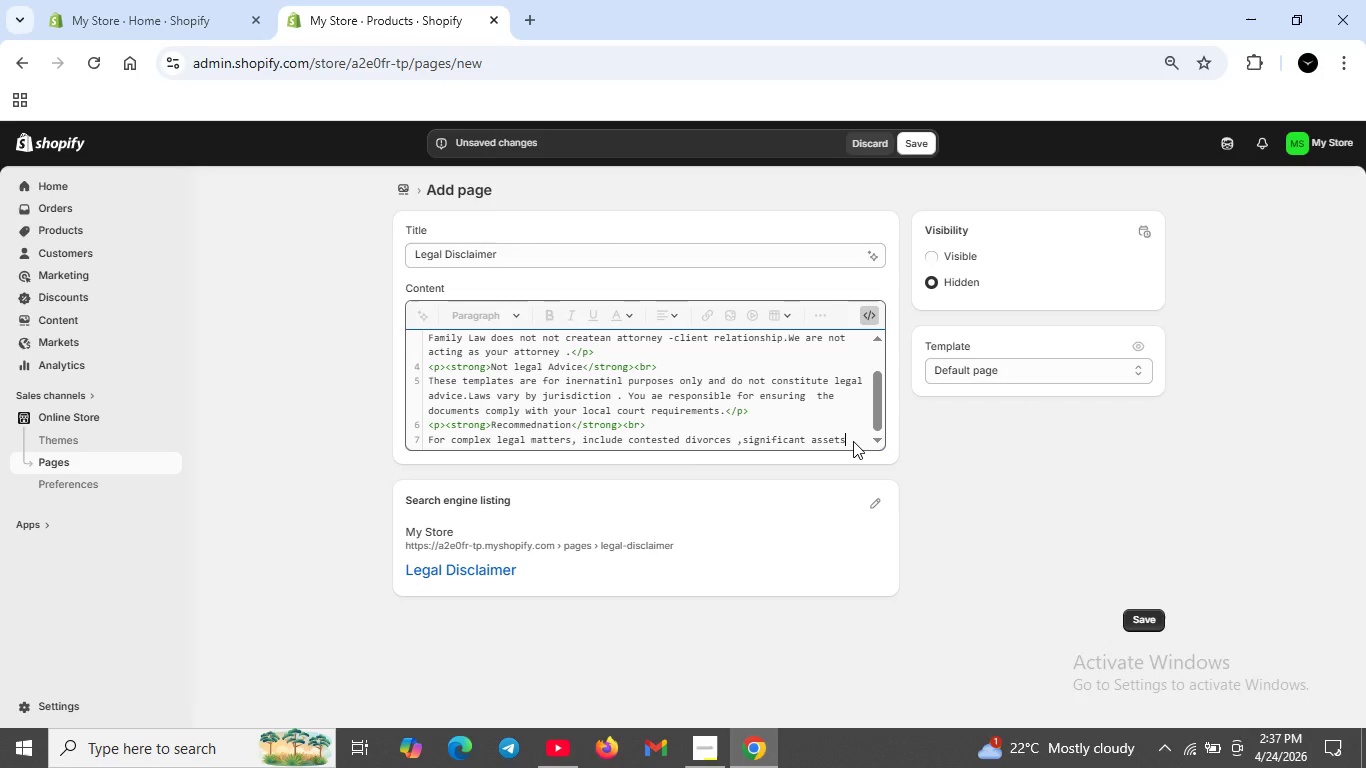 
type( or child custody )
 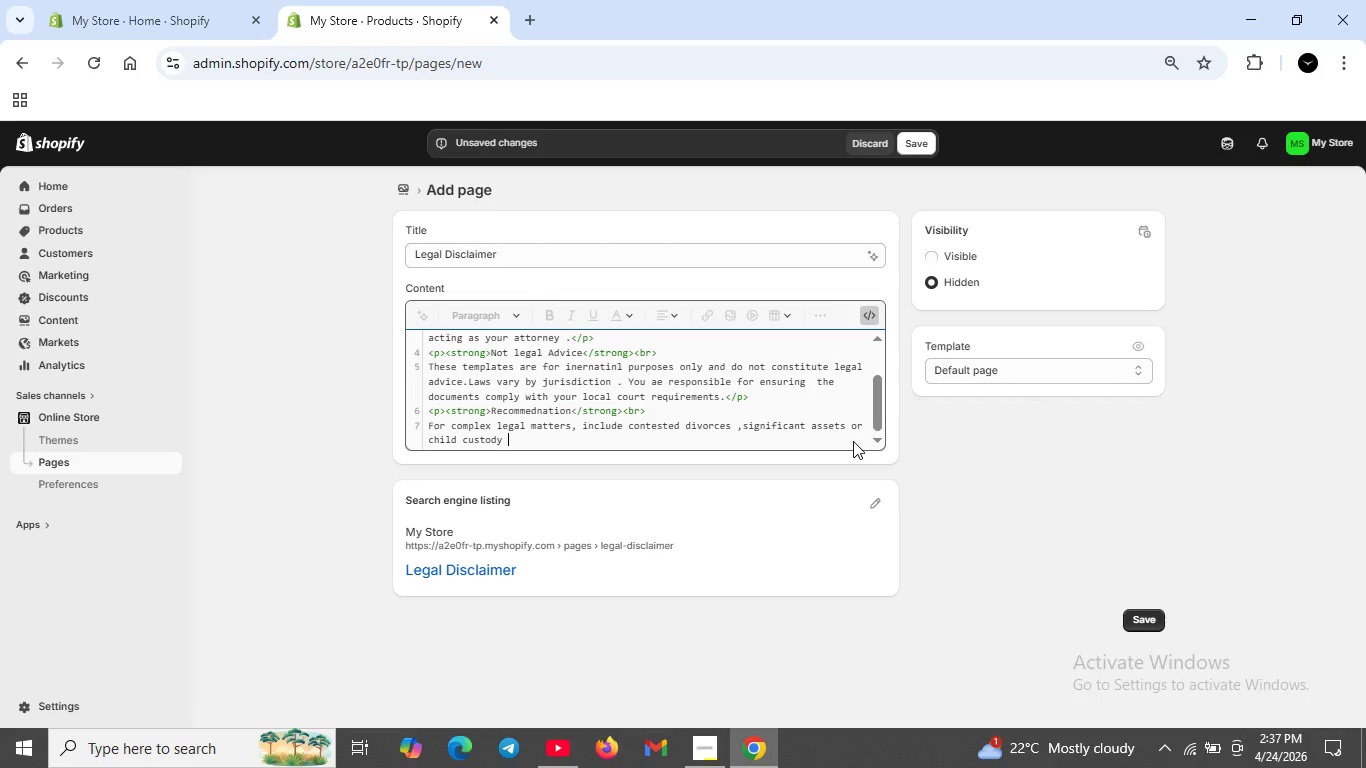 
type(disputed)
key(Backspace)
type(s, we stronglyrecommend consulting with )
 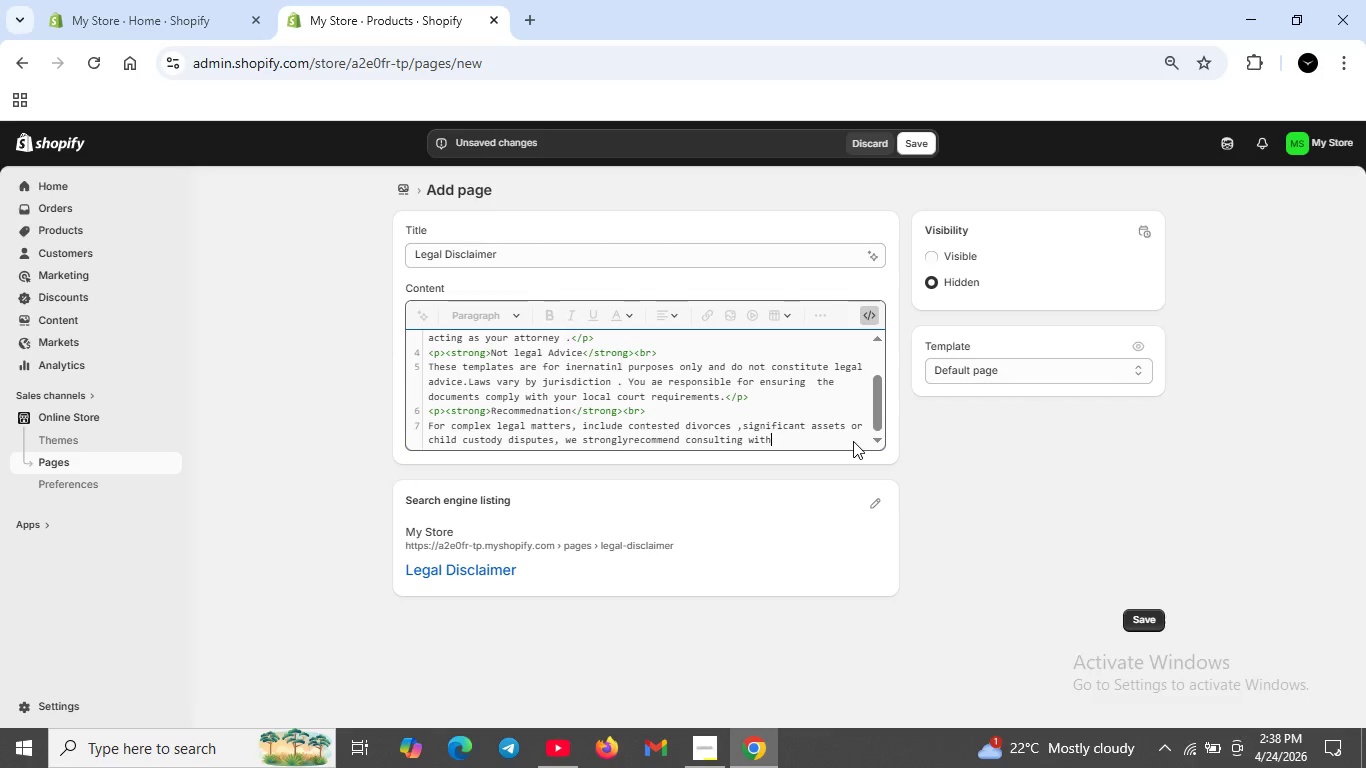 
key(ArrowLeft)
 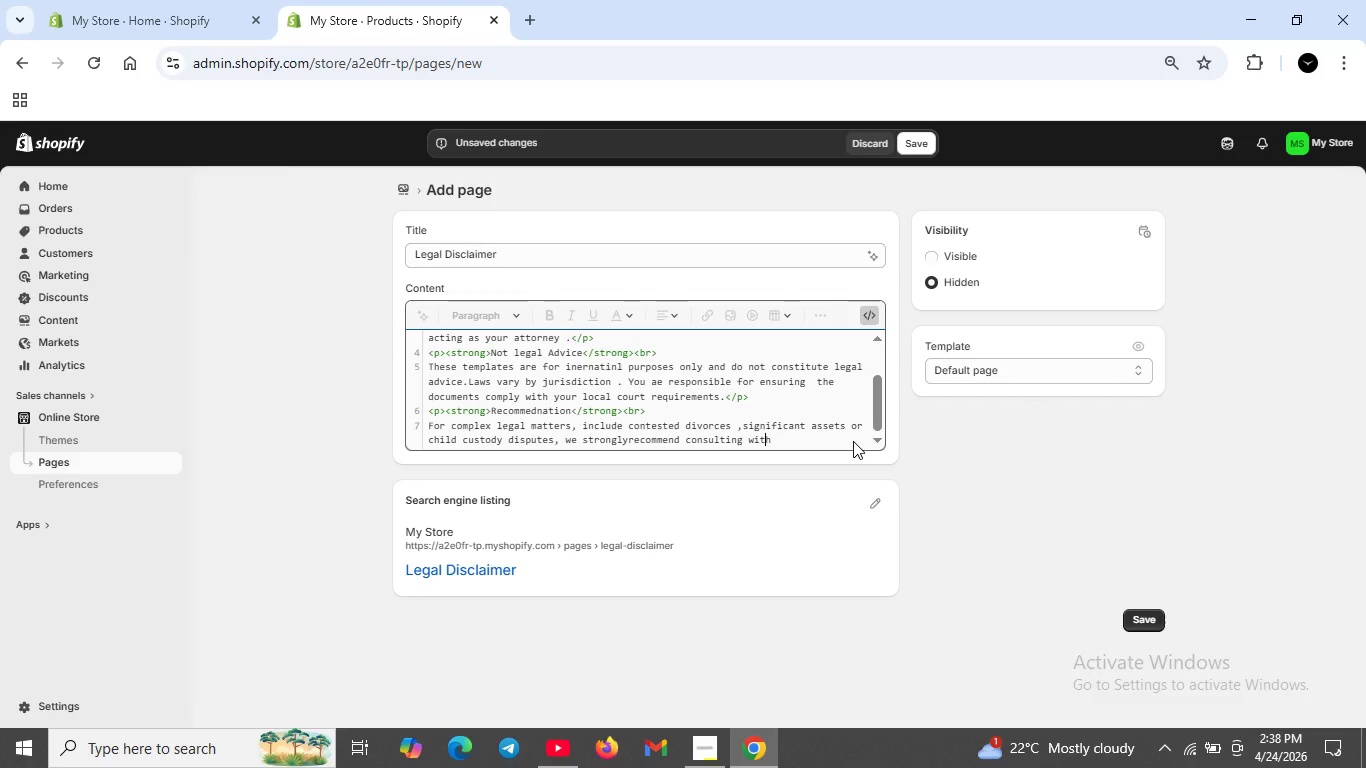 
key(ArrowLeft)
 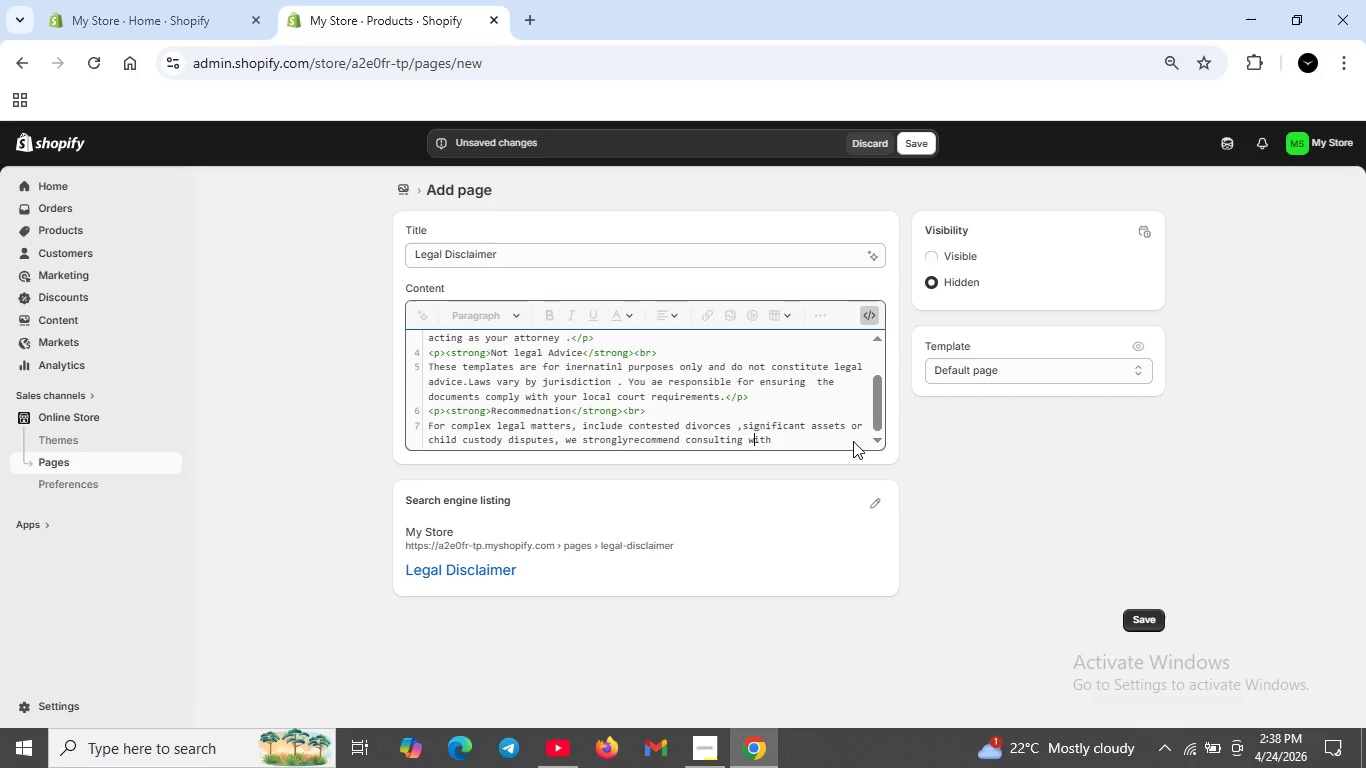 
key(ArrowLeft)
 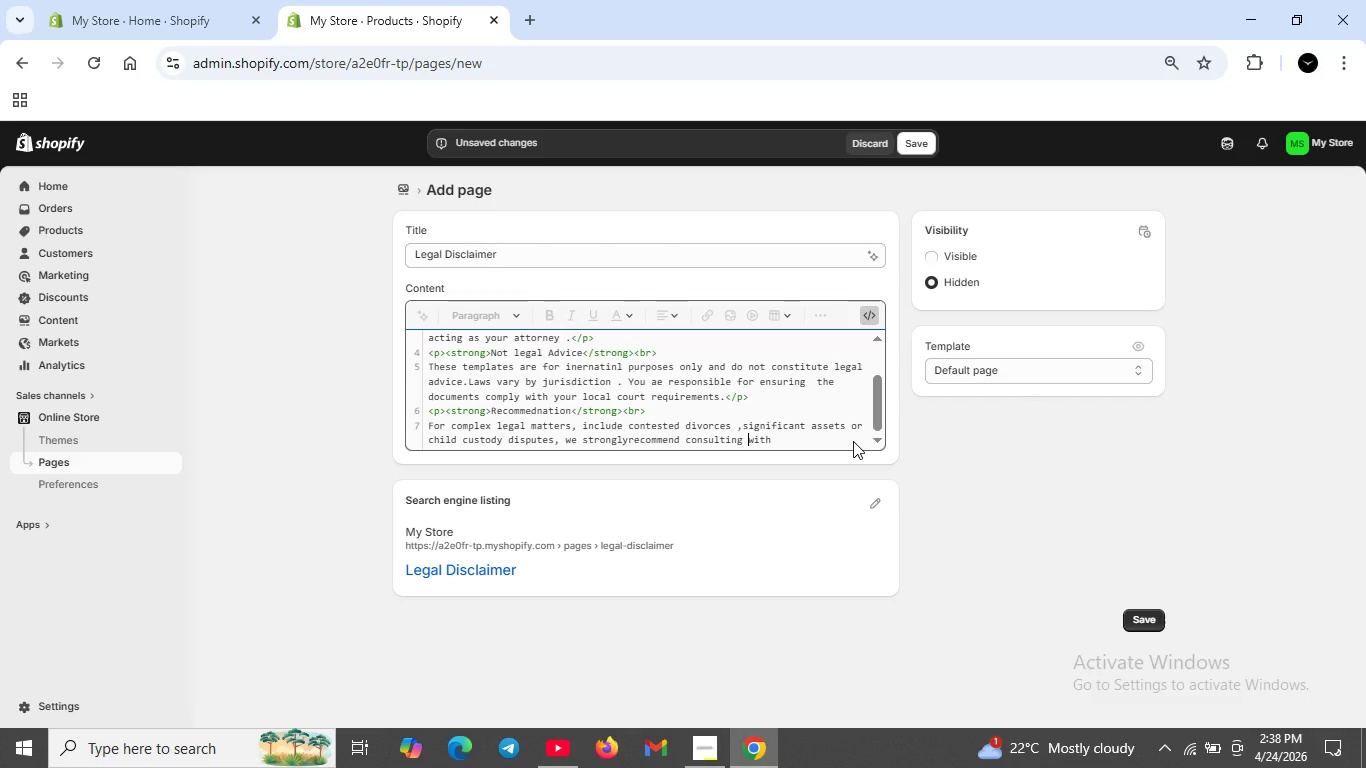 
key(ArrowLeft)
 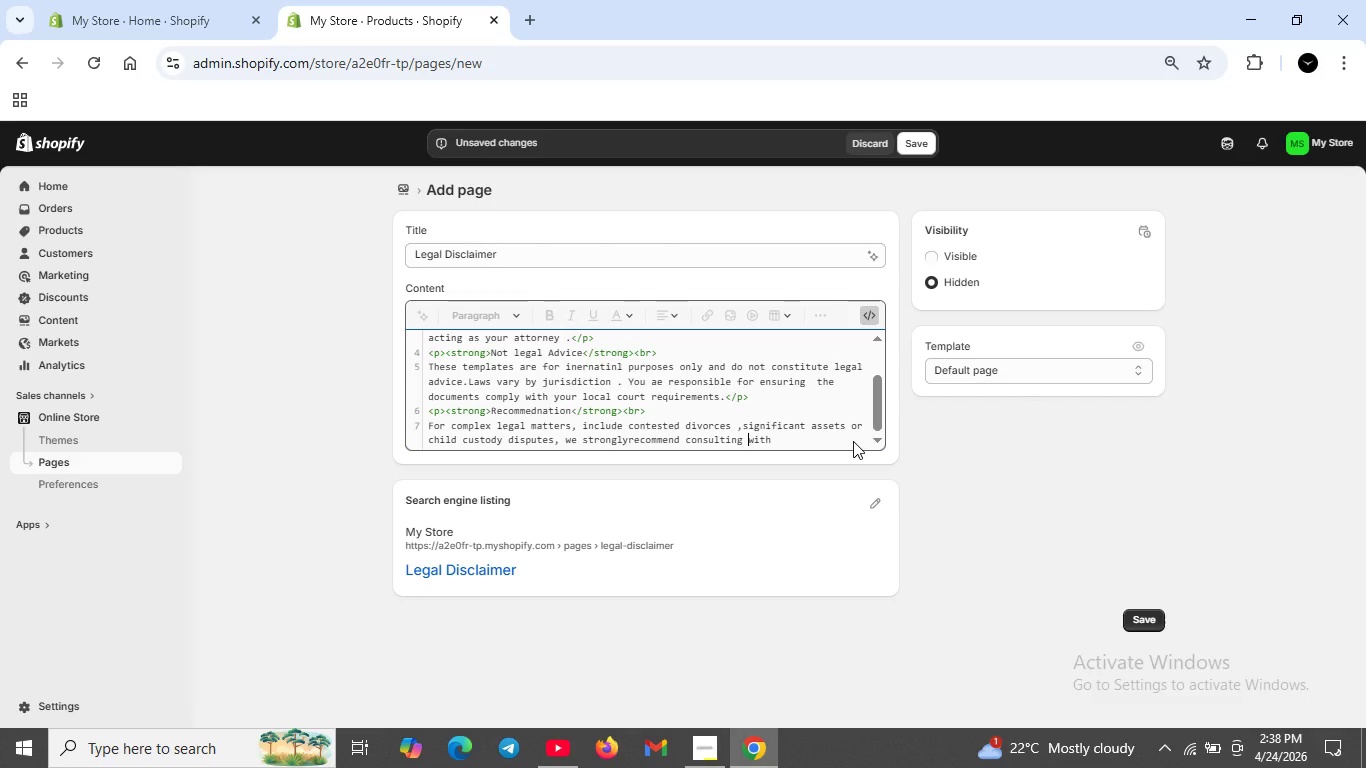 
key(ArrowLeft)
 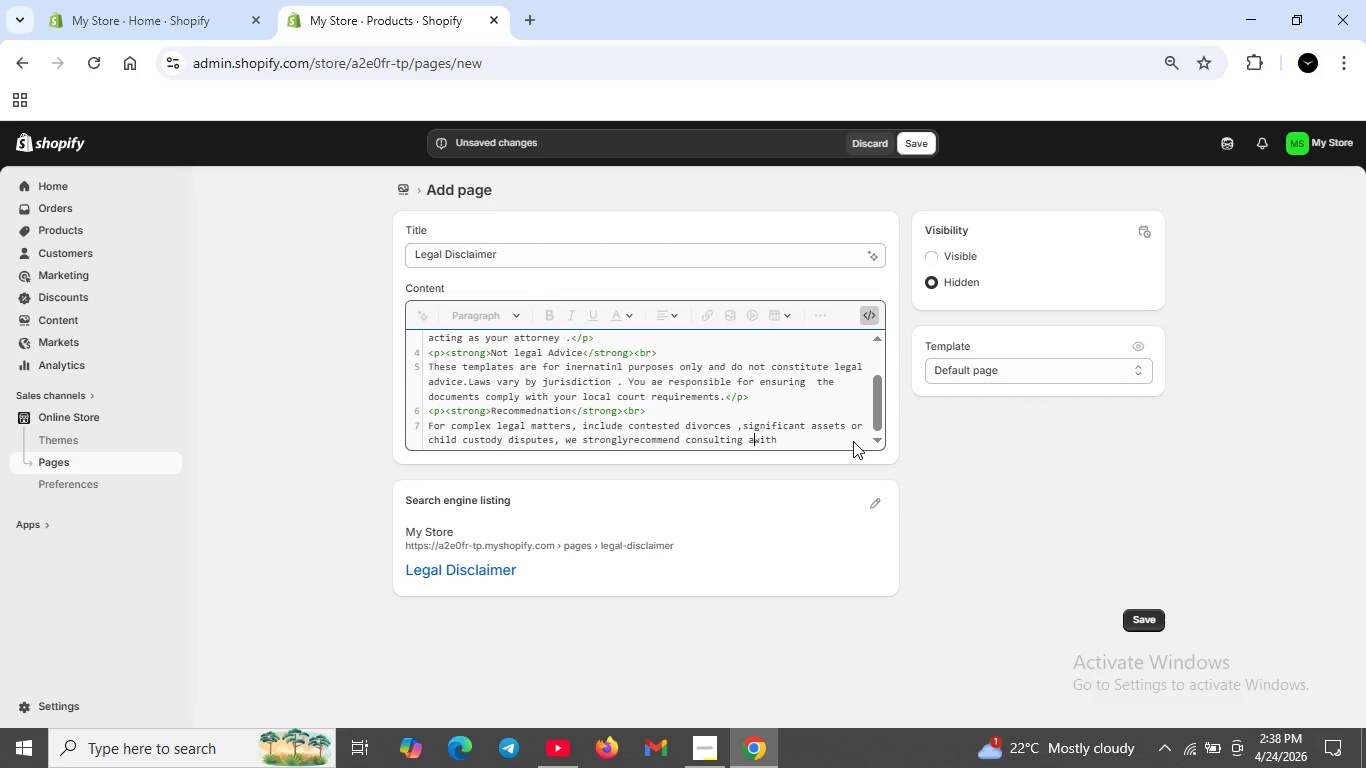 
key(A)
 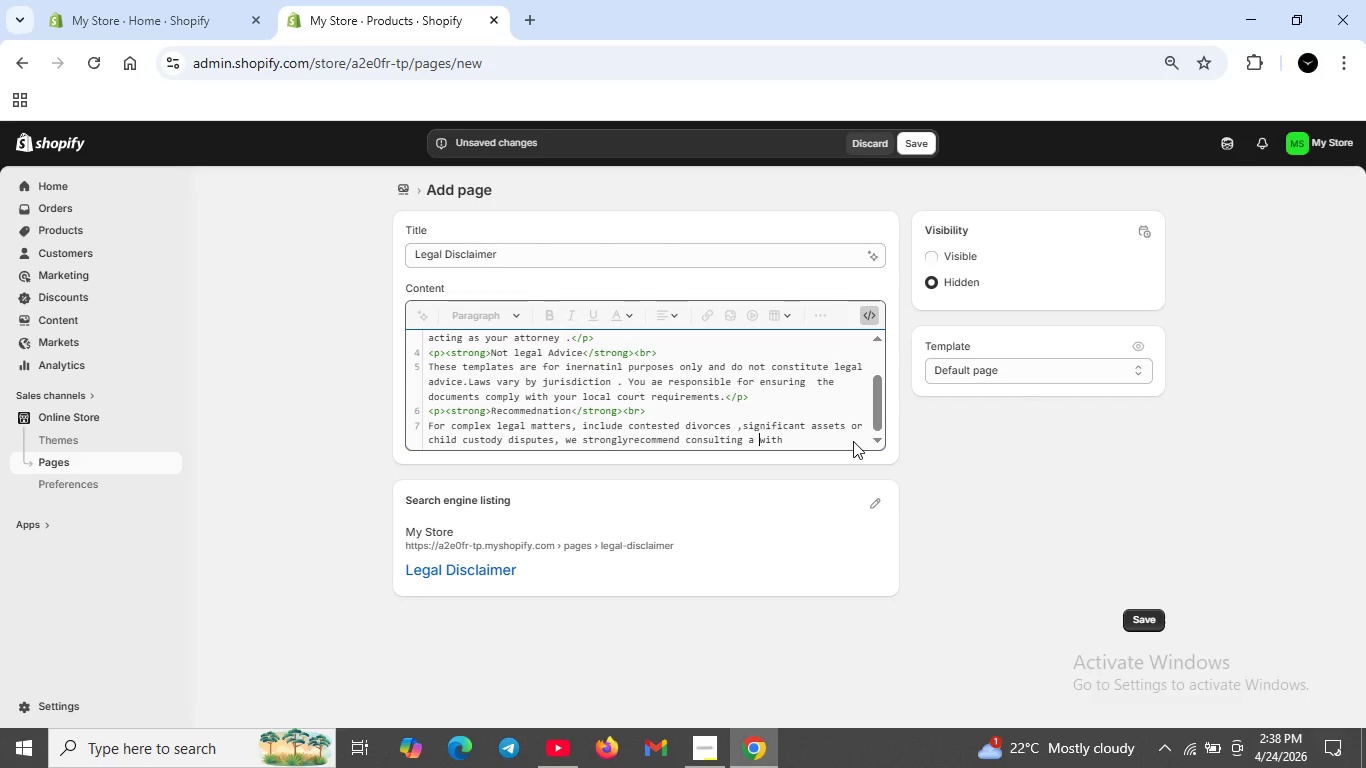 
key(Space)
 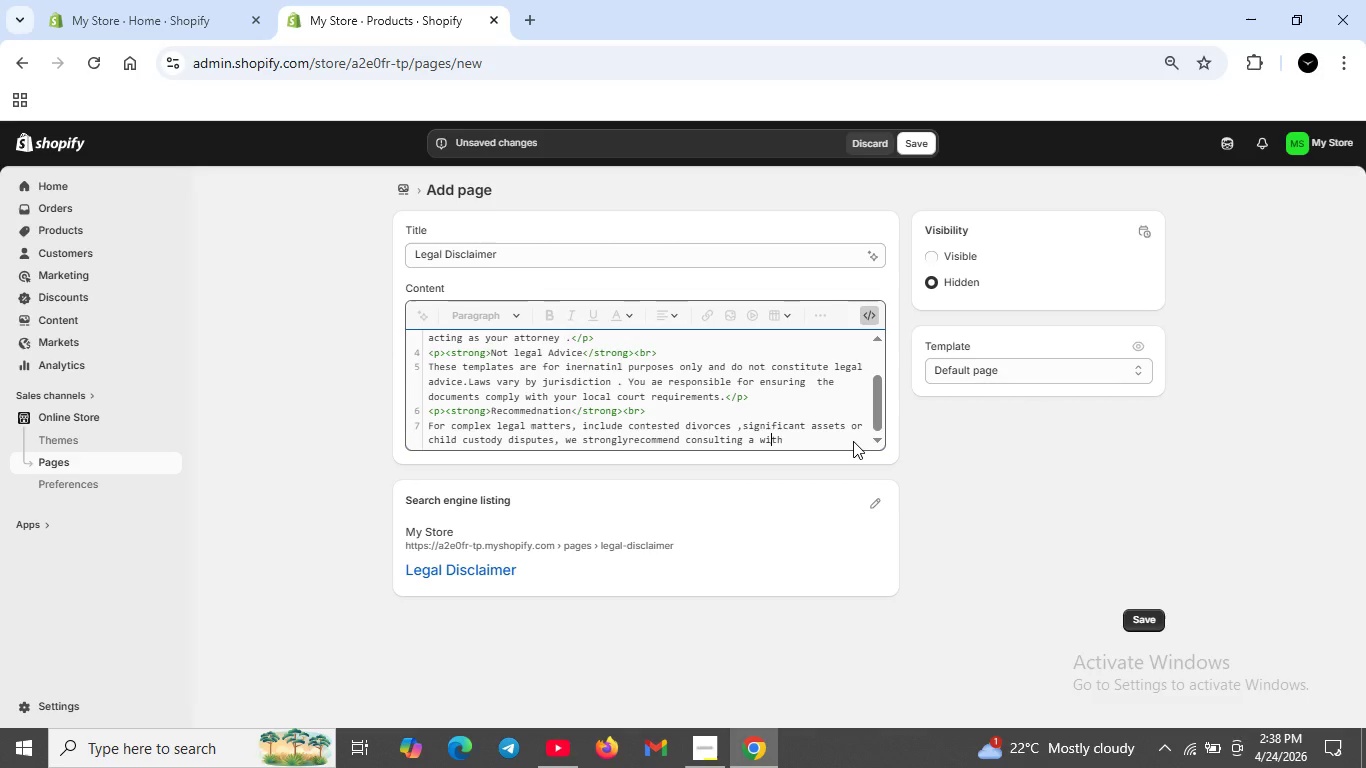 
key(ArrowRight)
 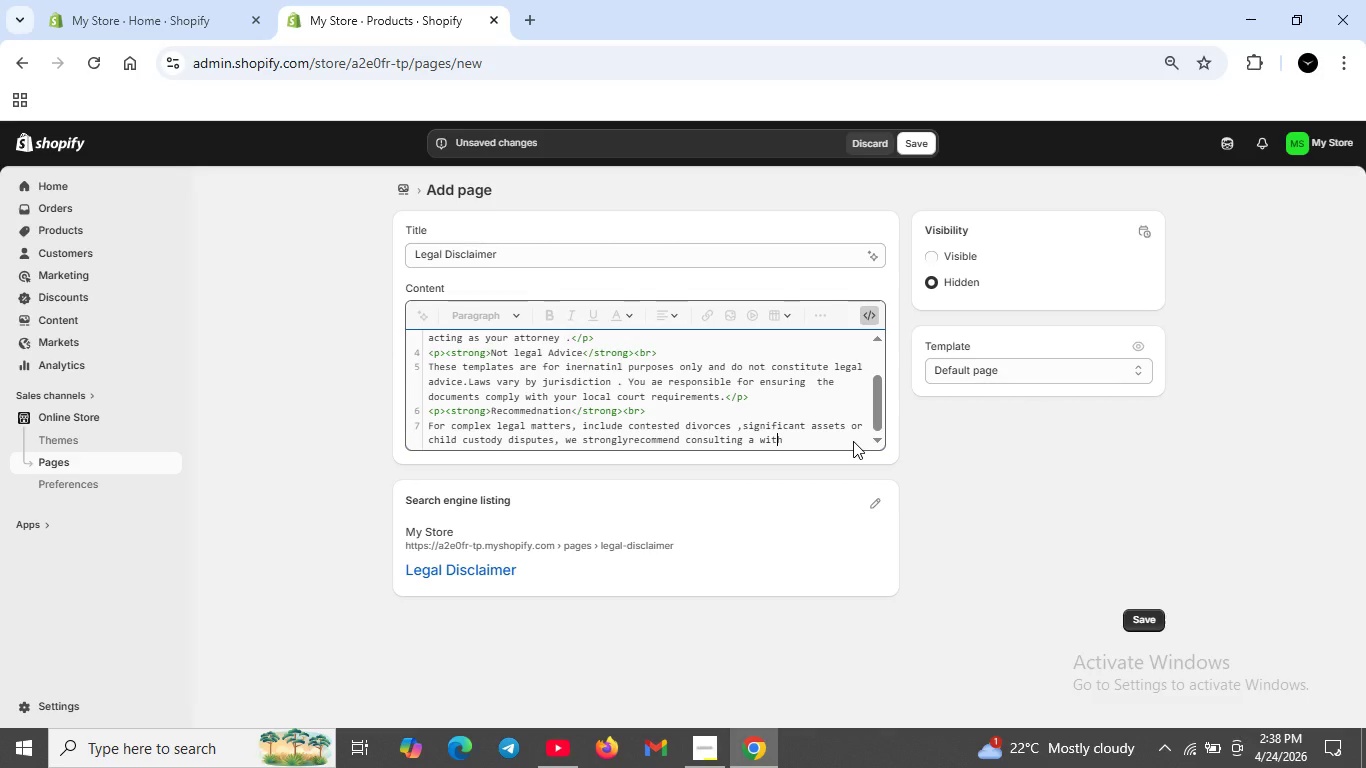 
key(ArrowRight)
 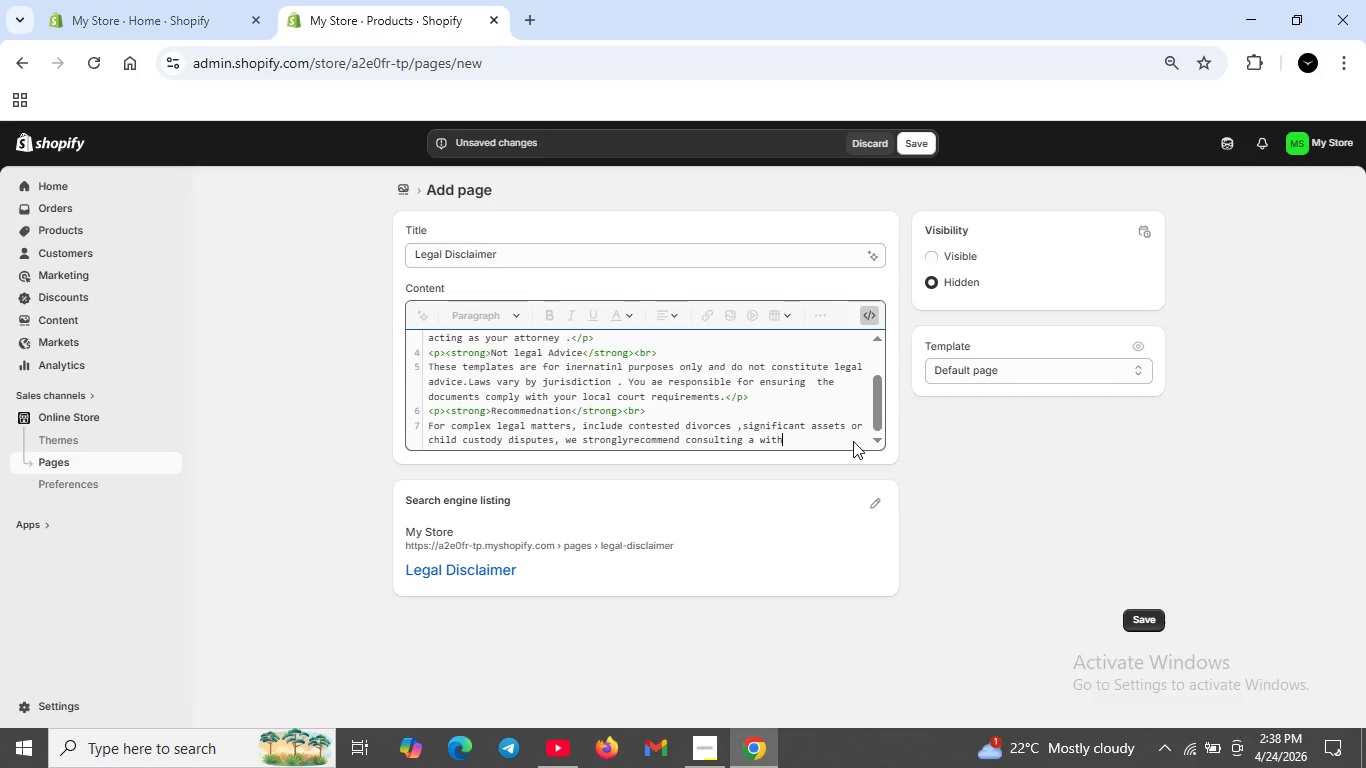 
key(ArrowRight)
 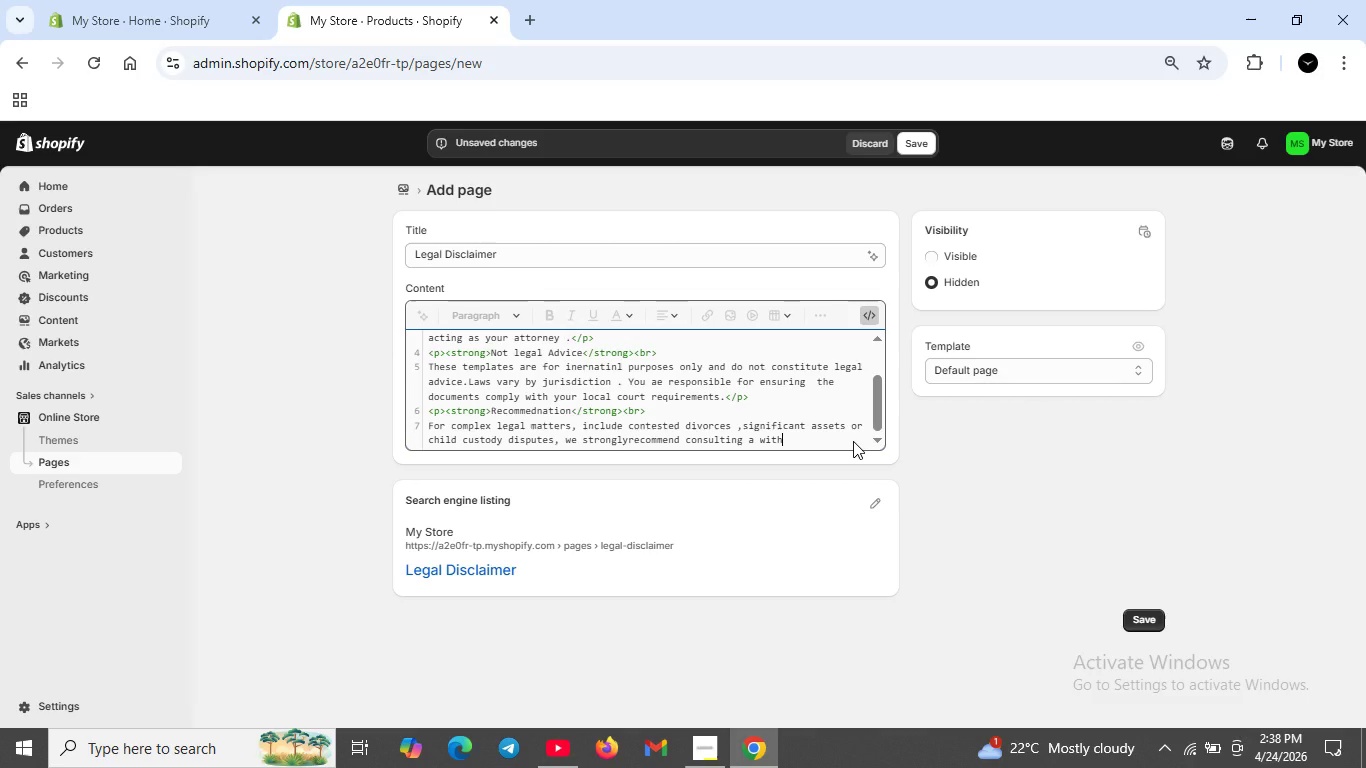 
key(ArrowRight)
 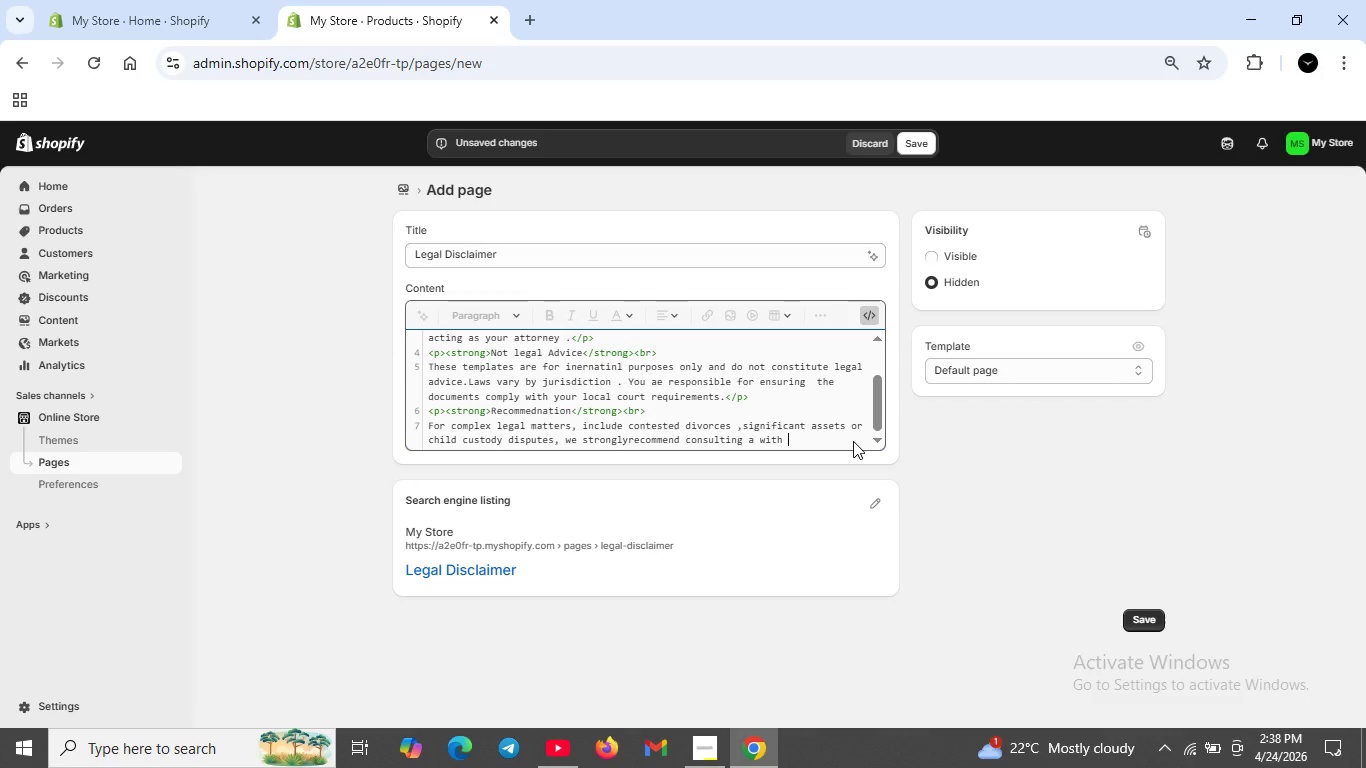 
type( li)
 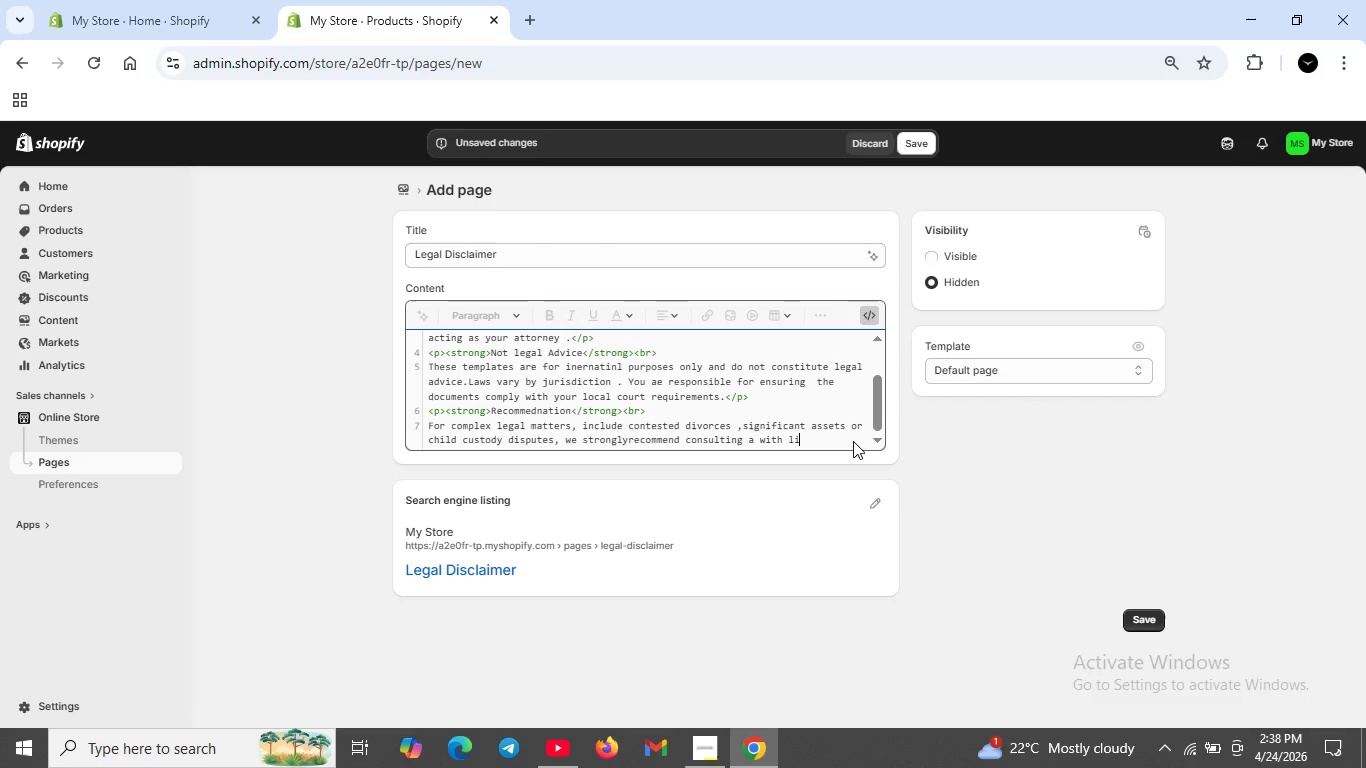 
wait(6.69)
 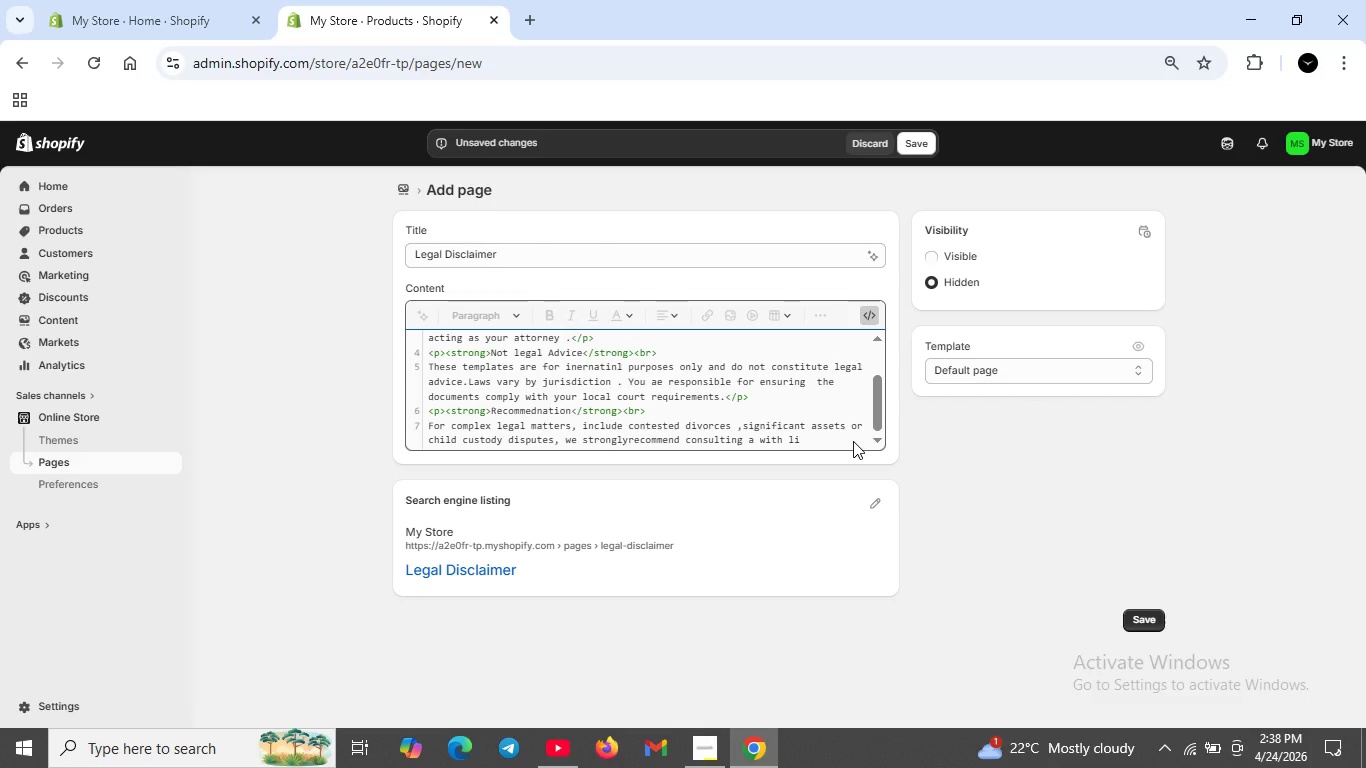 
type(v)
key(Backspace)
type(cened attorney in our jursi)
 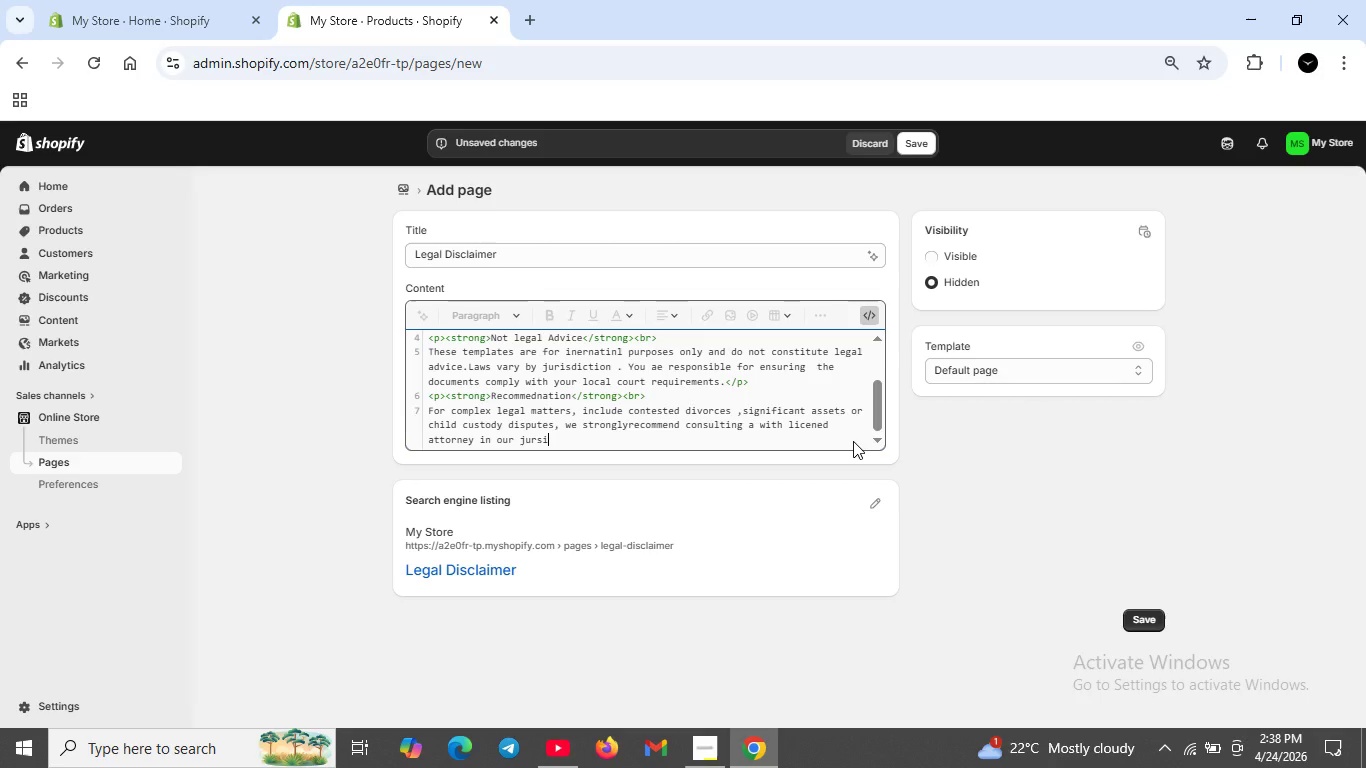 
type(diction .</p>)
 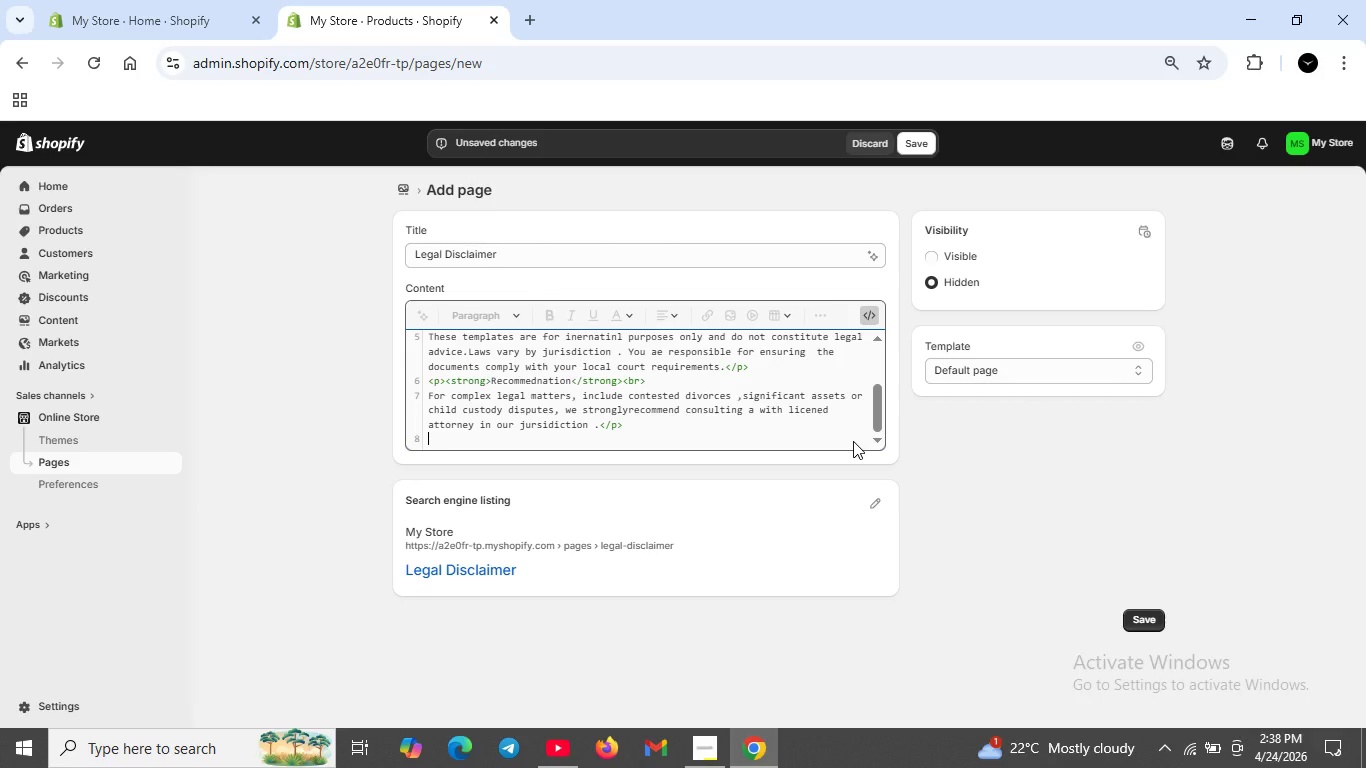 
 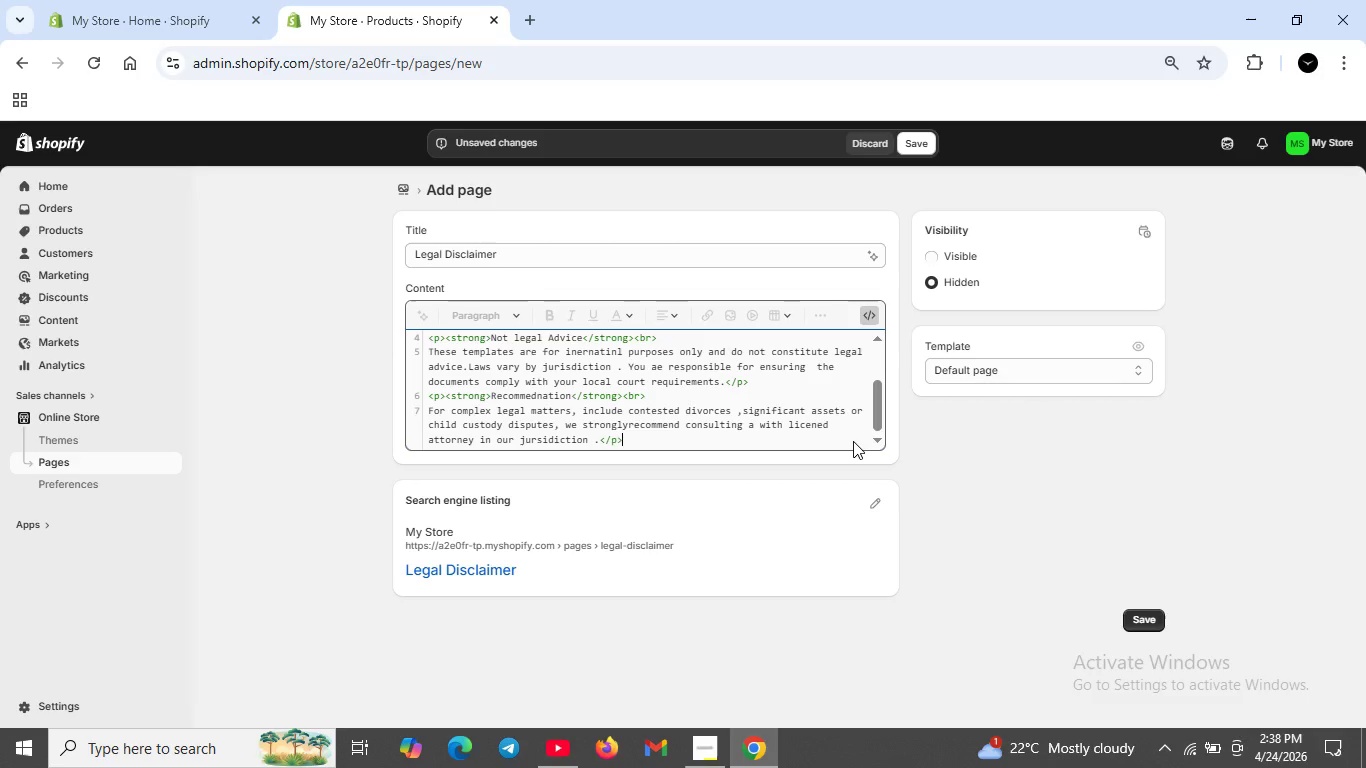 
key(Enter)
 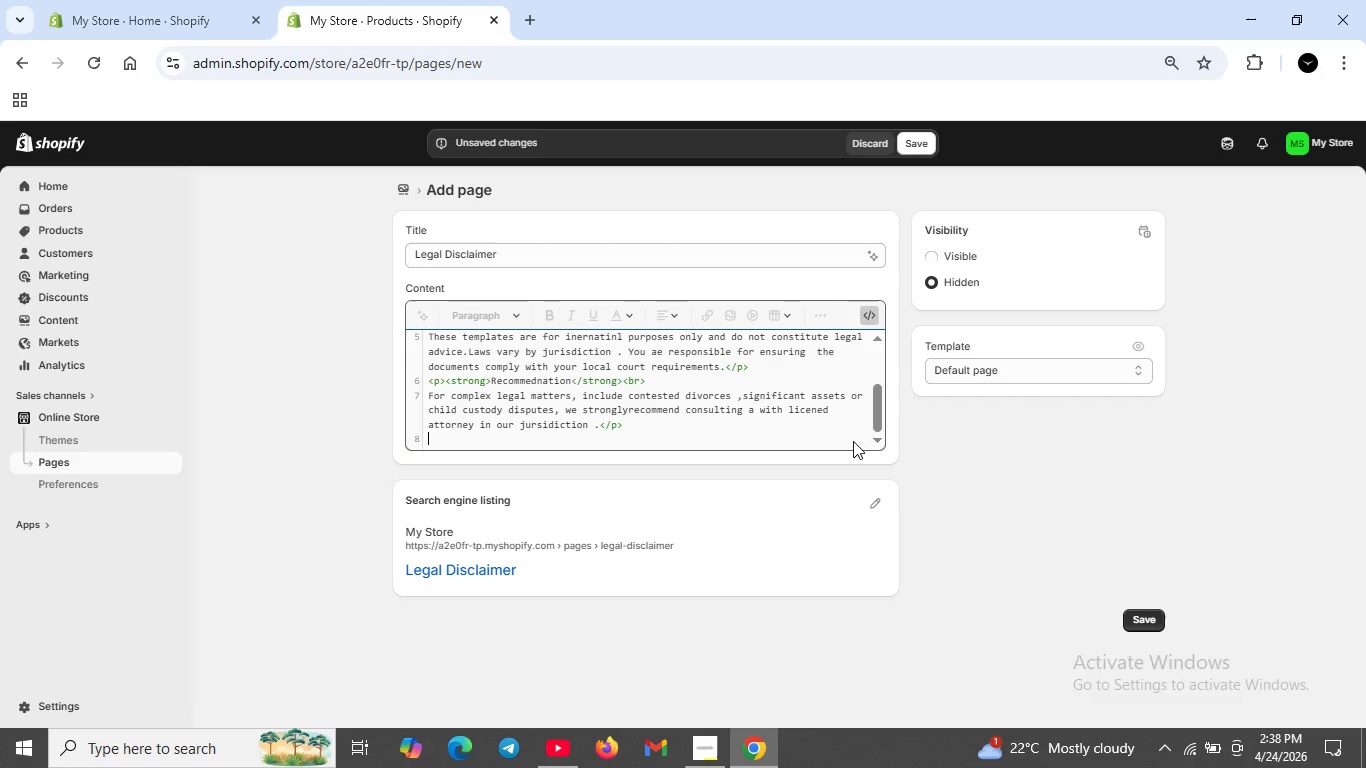 
type(<p><strong>No Gurantee </stron>)
key(Backspace)
type(g>)
 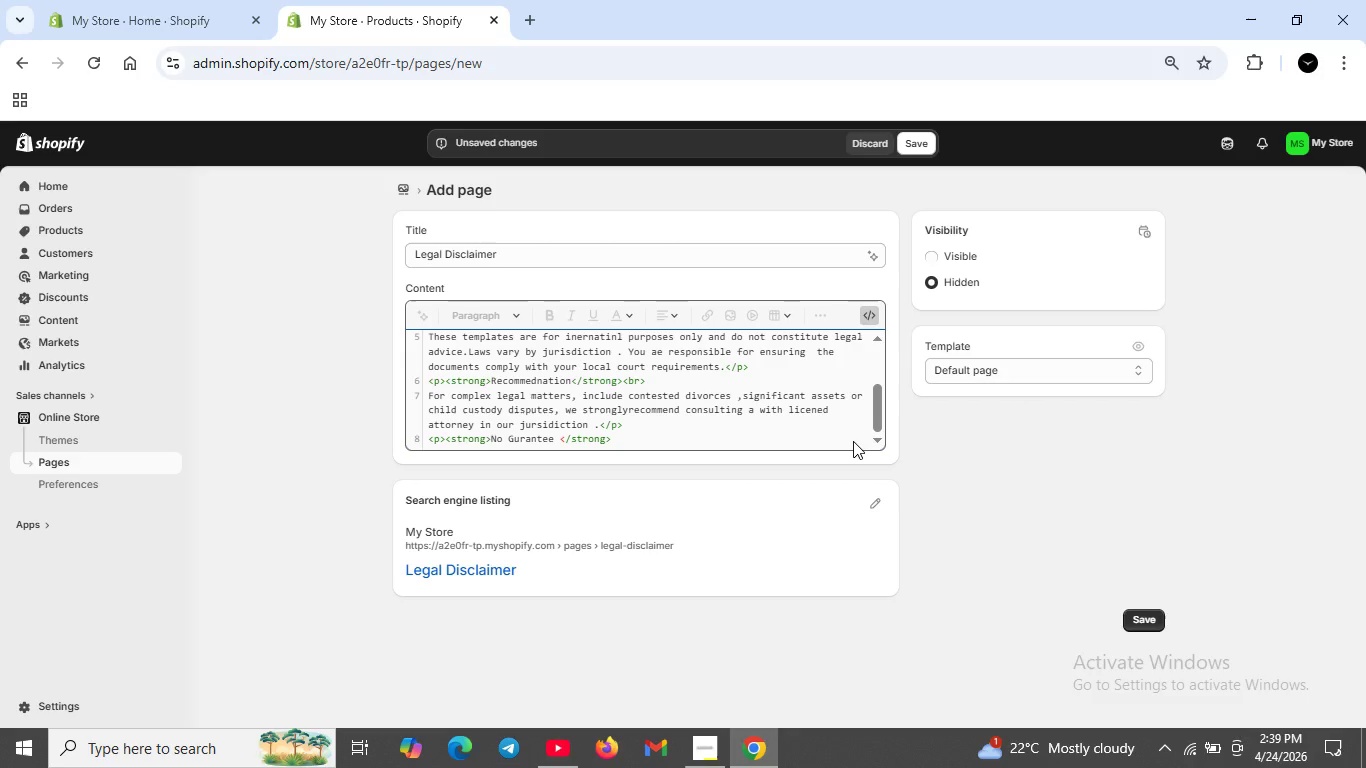 
type(<br>)
 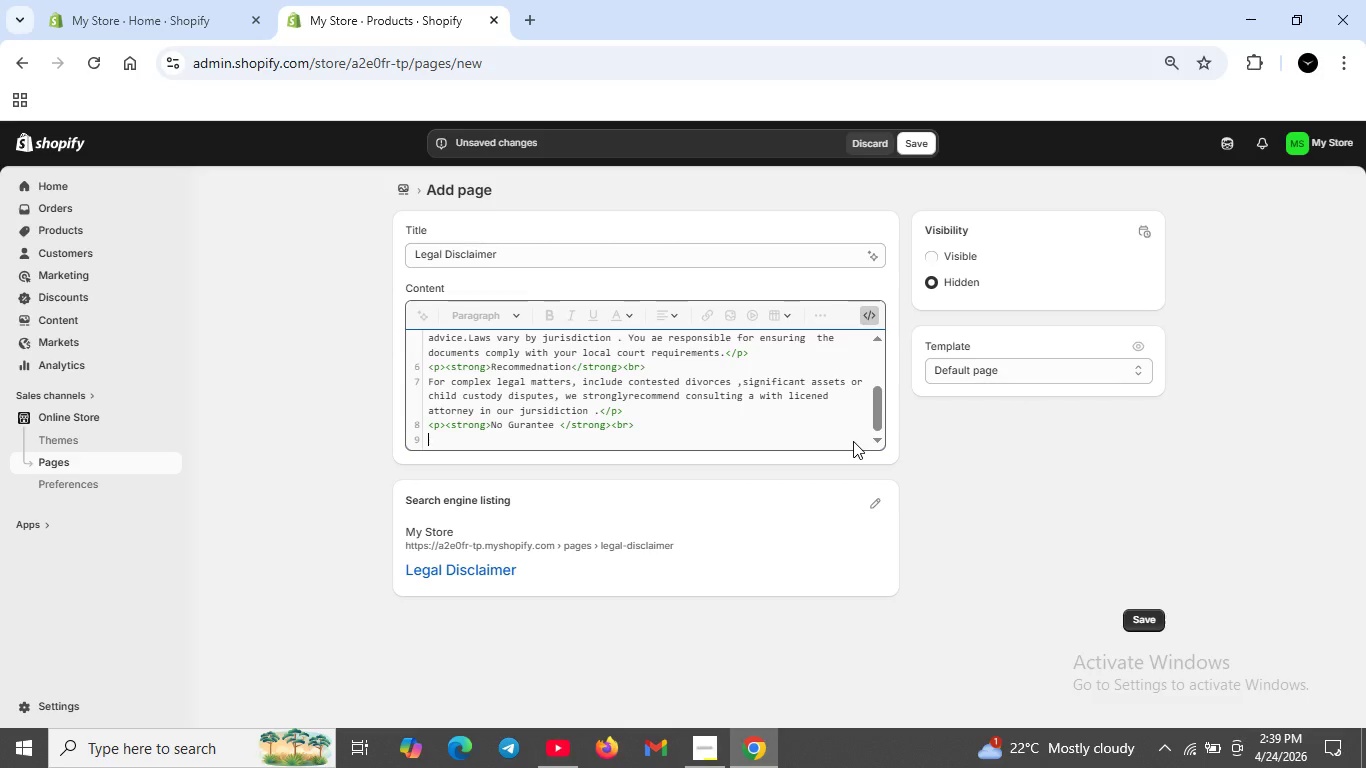 
key(Shift+Enter)
 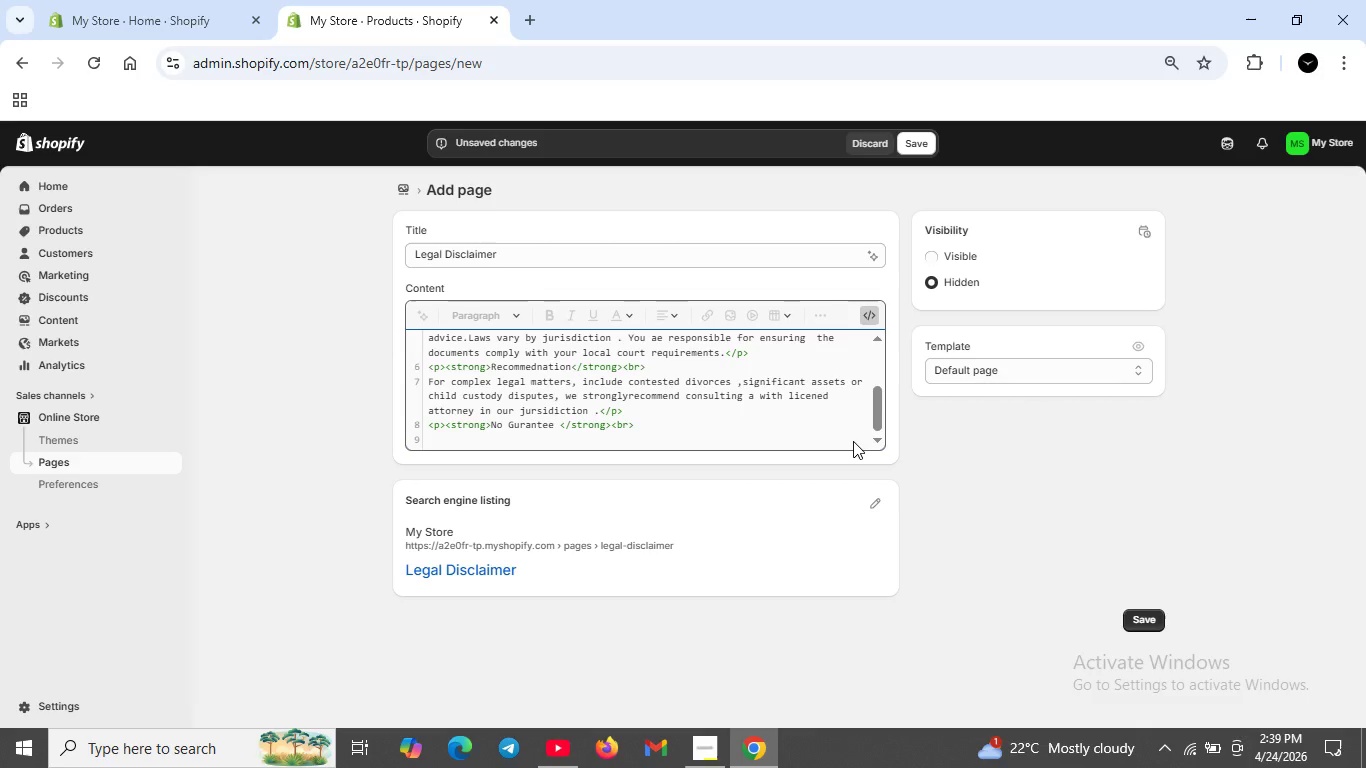 
type(We d not gurantee that your specific)
 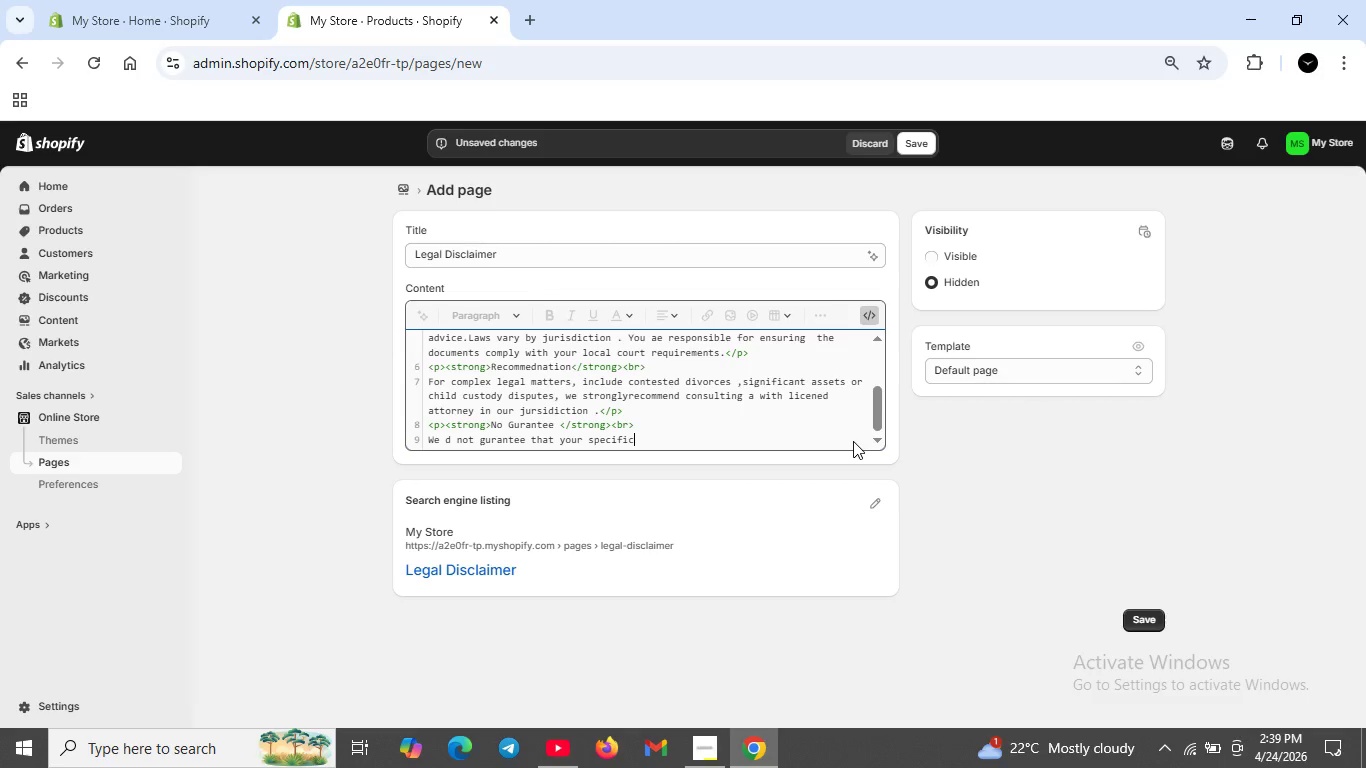 
type( court will accept)
 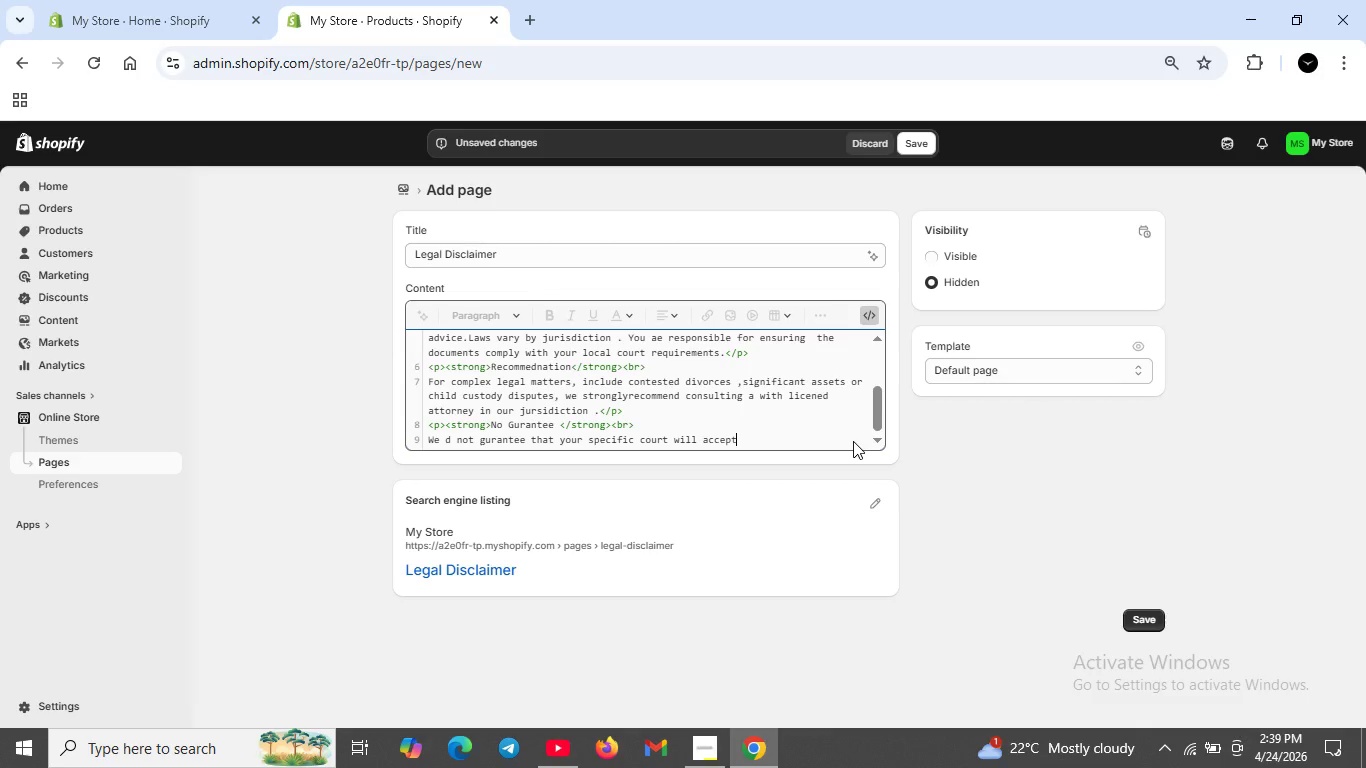 
type( these documents .)
key(Backspace)
key(Backspace)
type(.Court requirments change. verify filing requiremnts you local court clerk.</p>)
 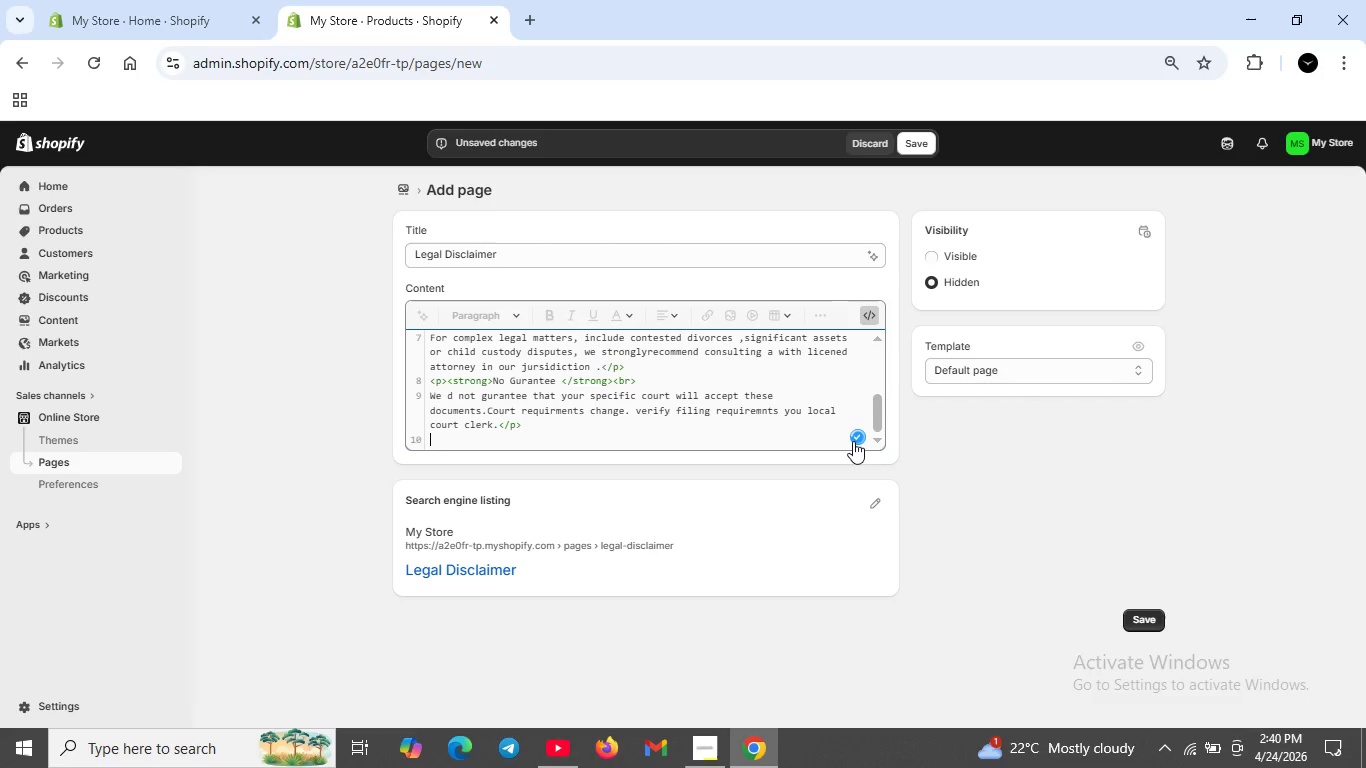 
 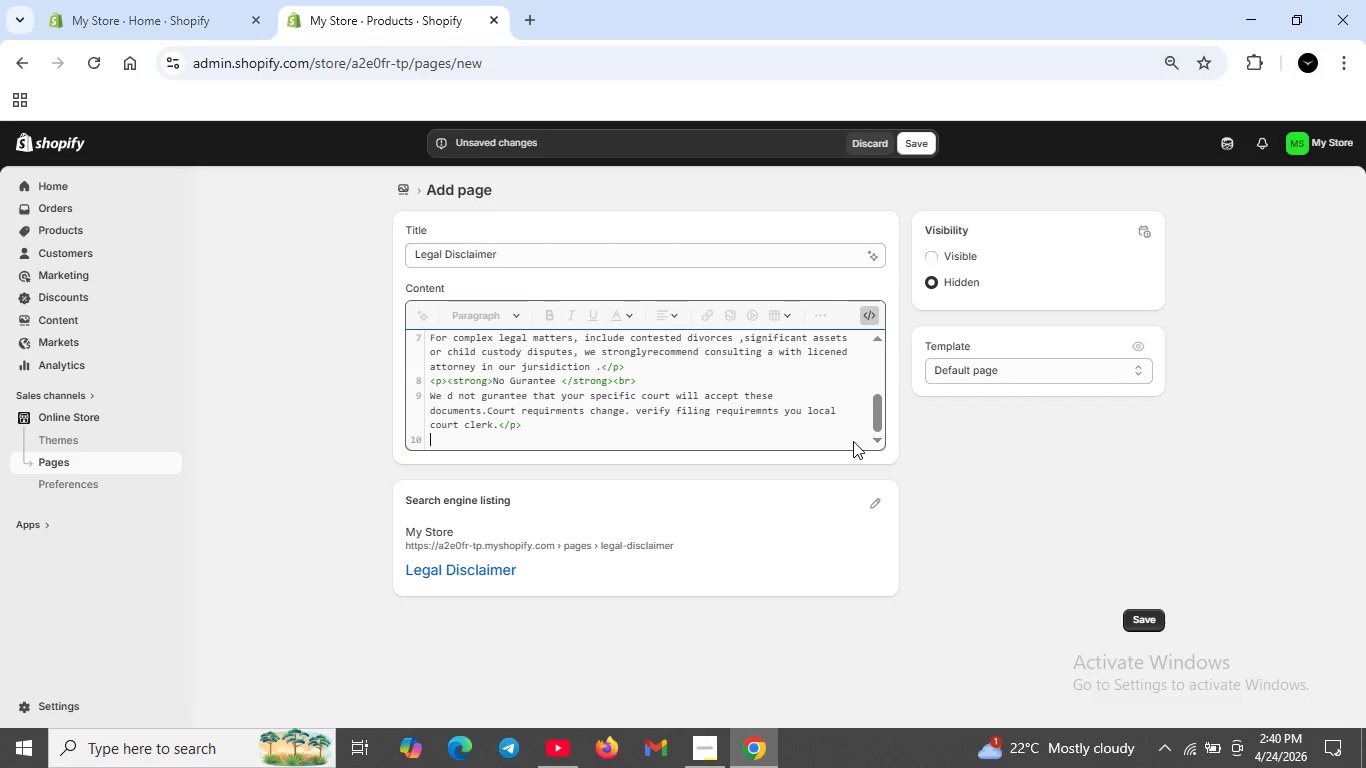 
key(Shift+Enter)
 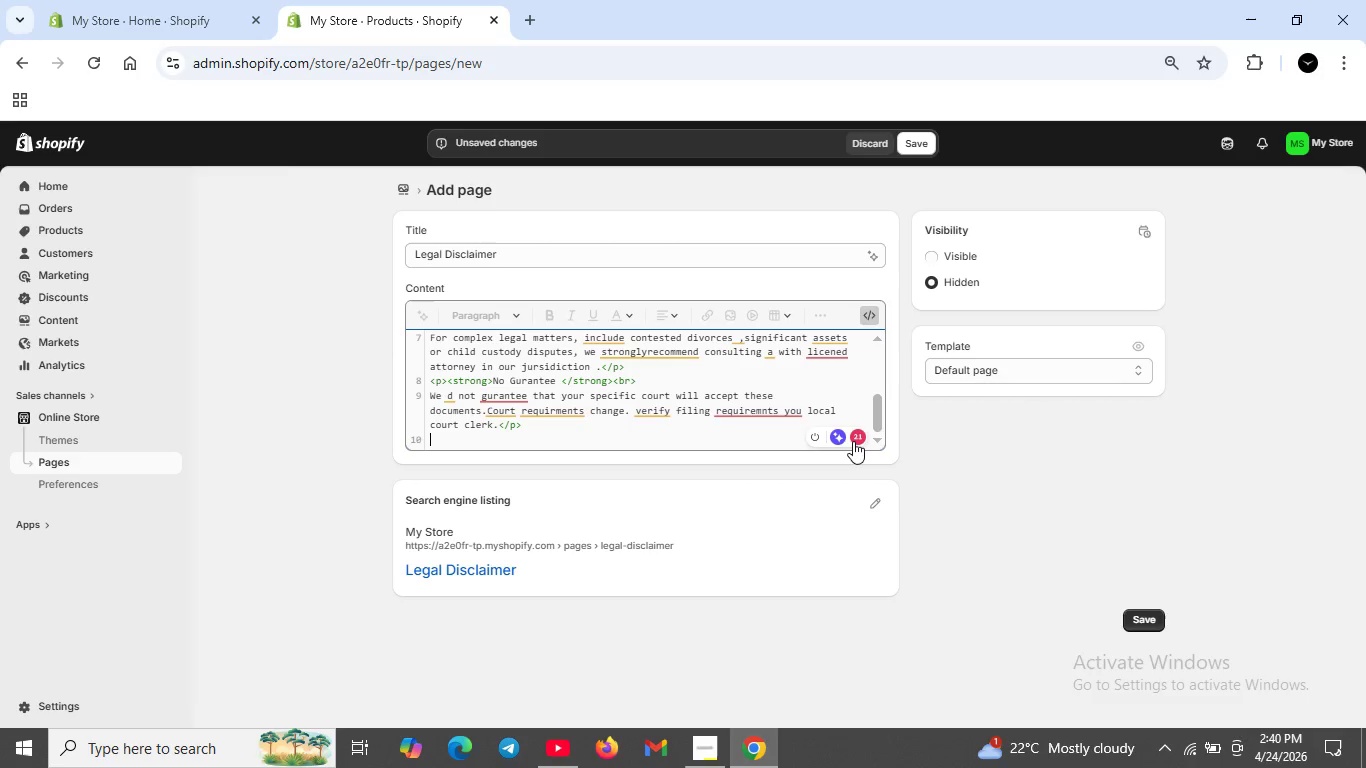 
type(<o)
key(Backspace)
type(p><strong>Jursidiction <)
key(Backspace)
type(/)
key(Backspace)
type(</strong>are based on general principles of familt)
key(Backspace)
type(y law.)
 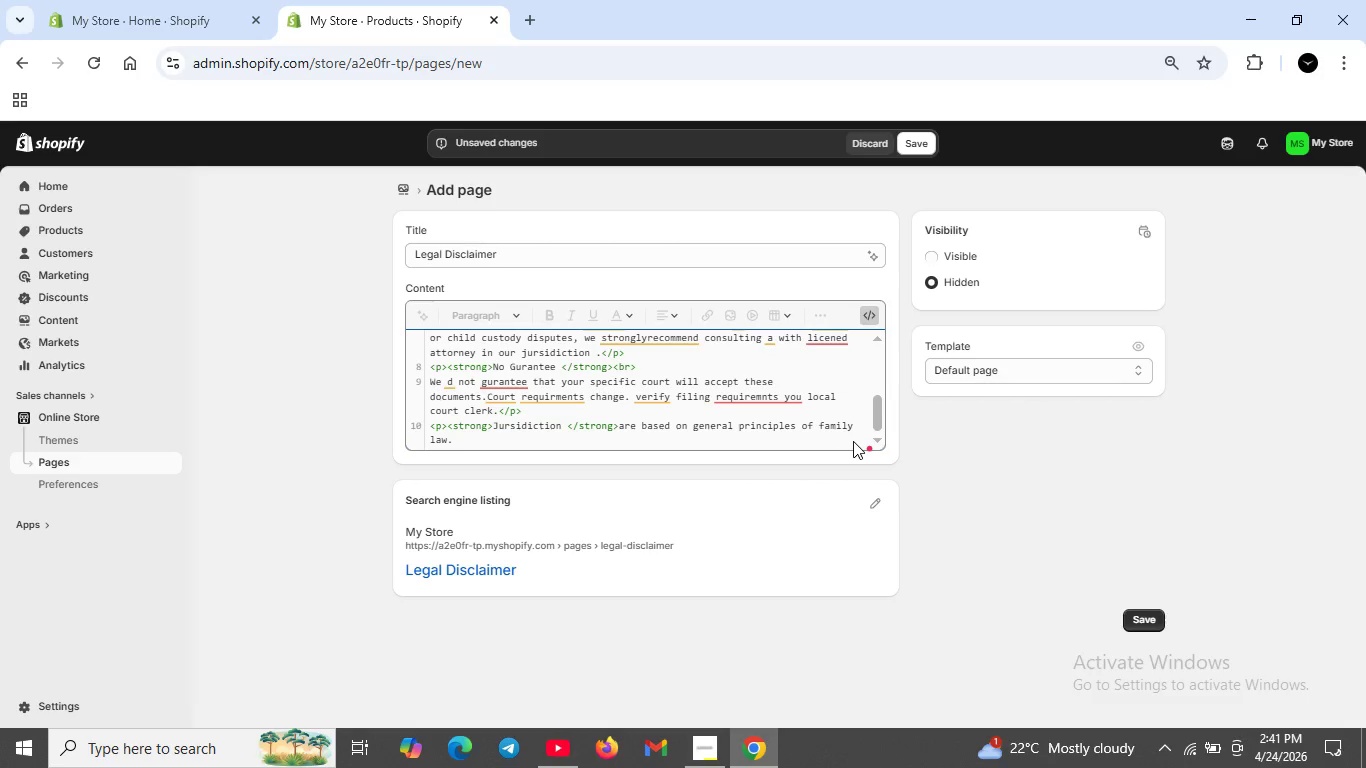 
scroll: coordinate [764, 416], scroll_direction: up, amount: 5.0
 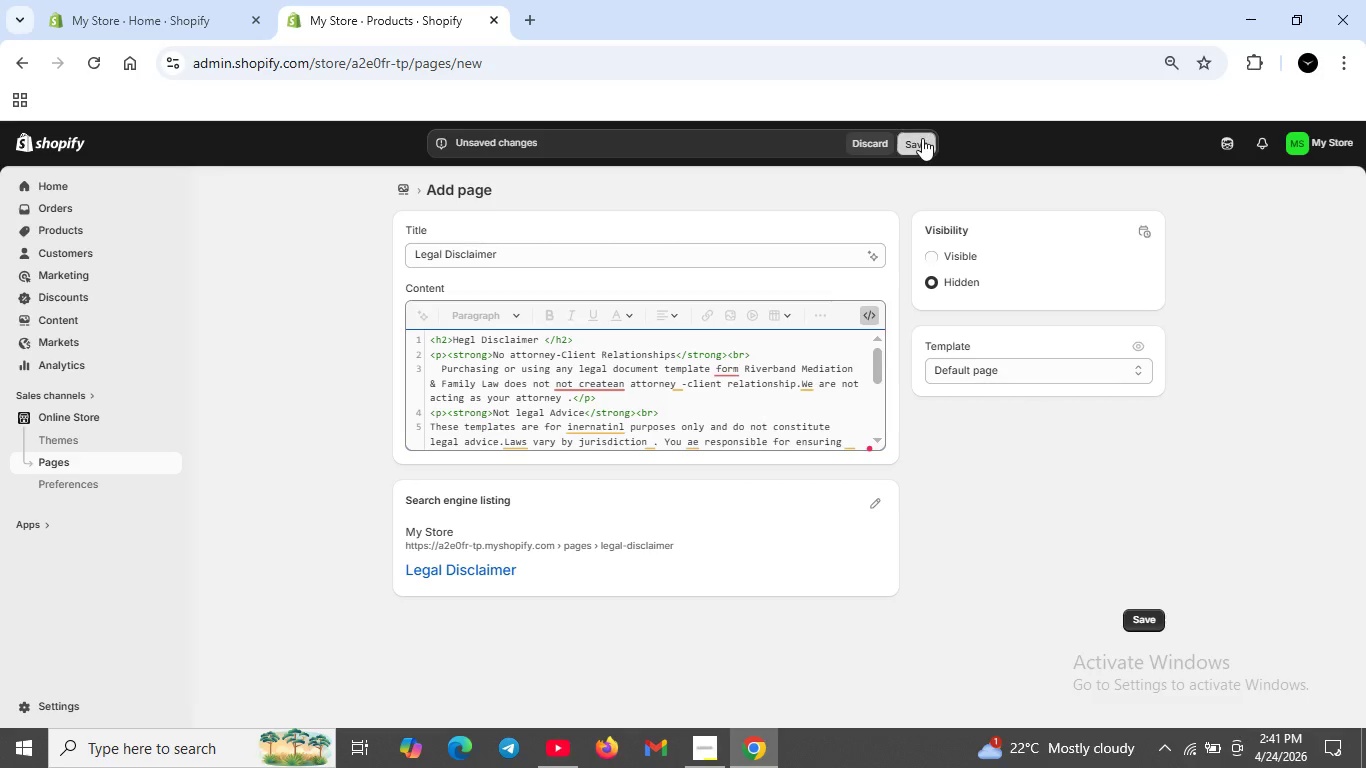 
left_click([922, 138])
 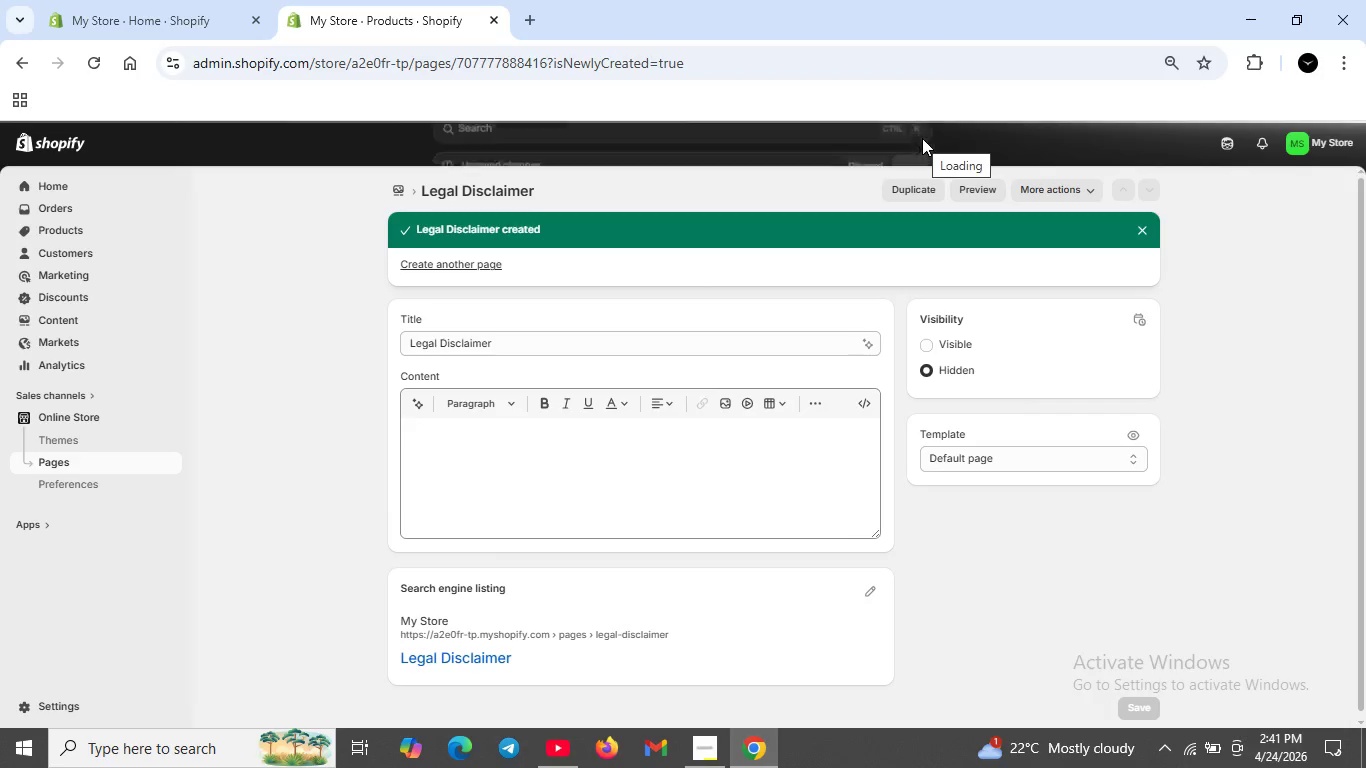 
wait(7.61)
 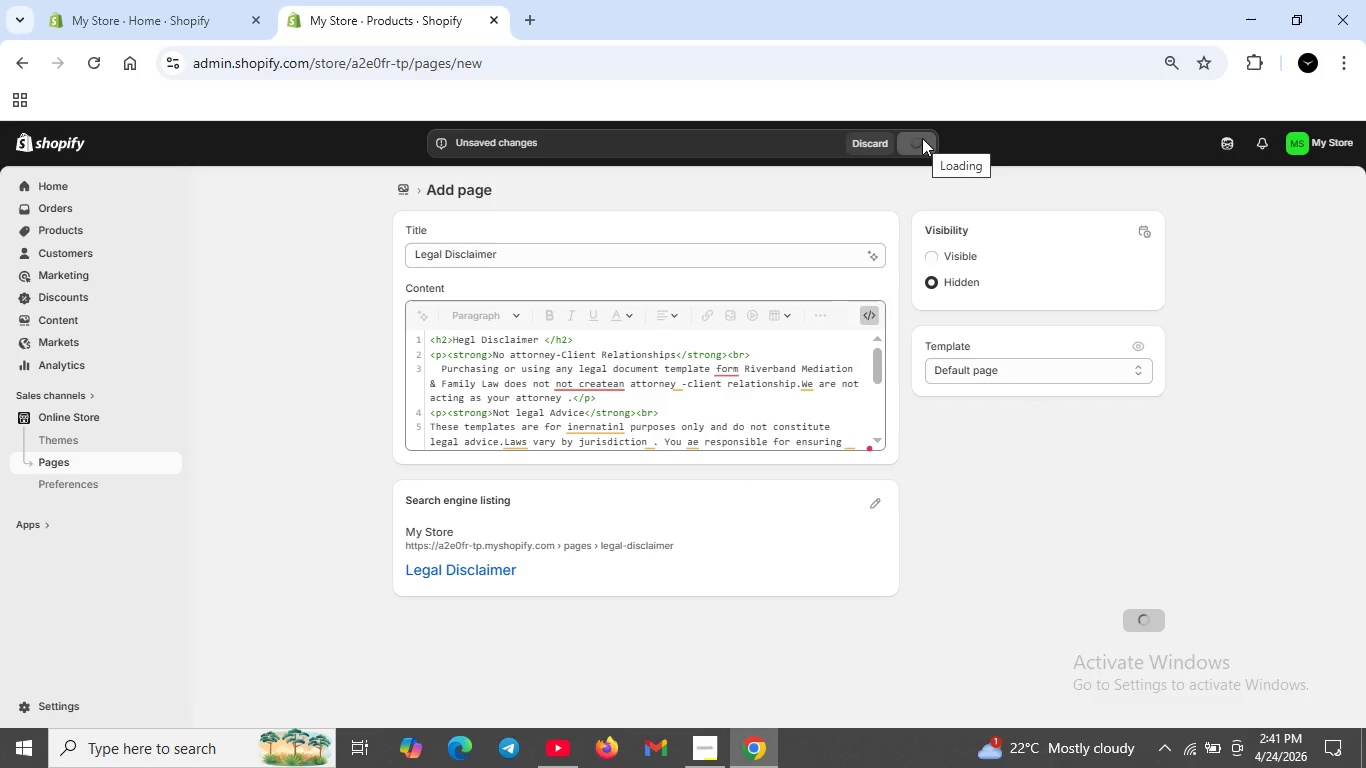 
scroll: coordinate [728, 582], scroll_direction: up, amount: 3.0
 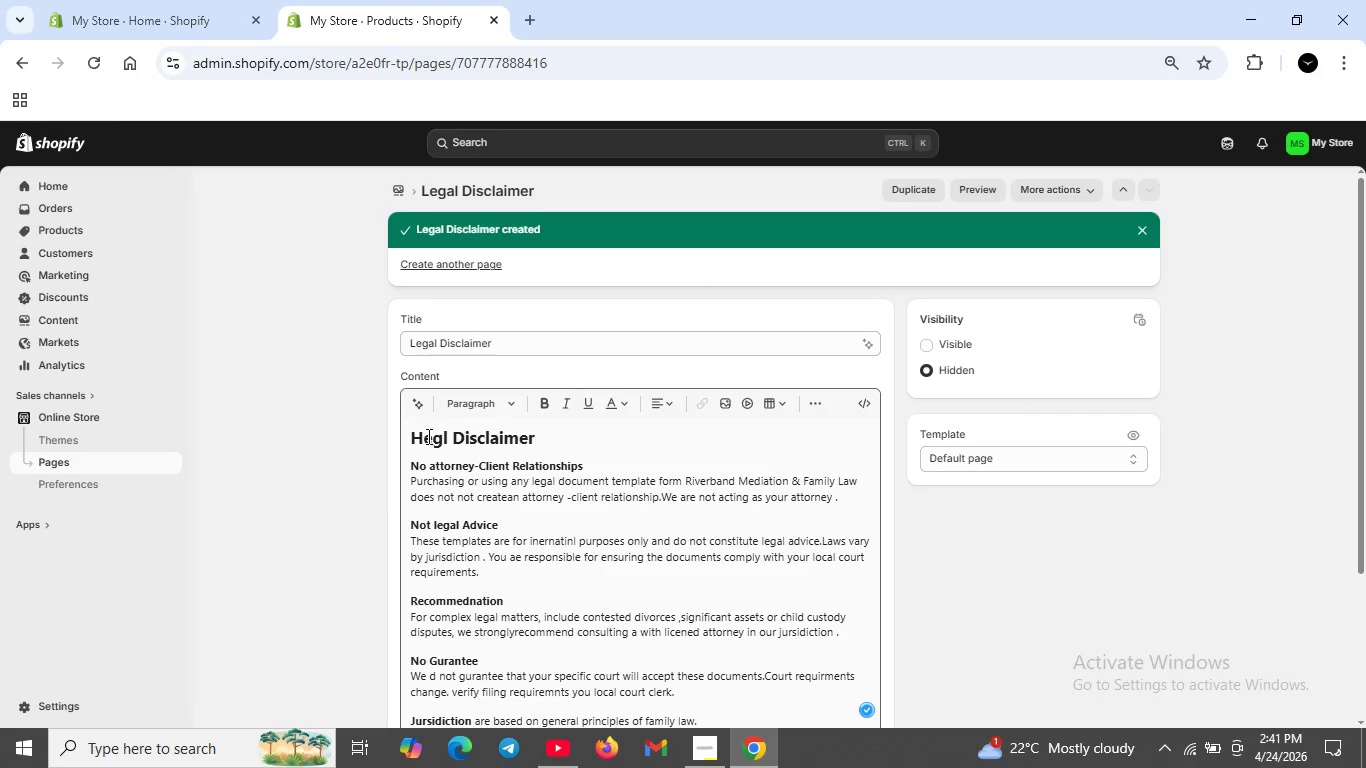 
left_click([425, 436])
 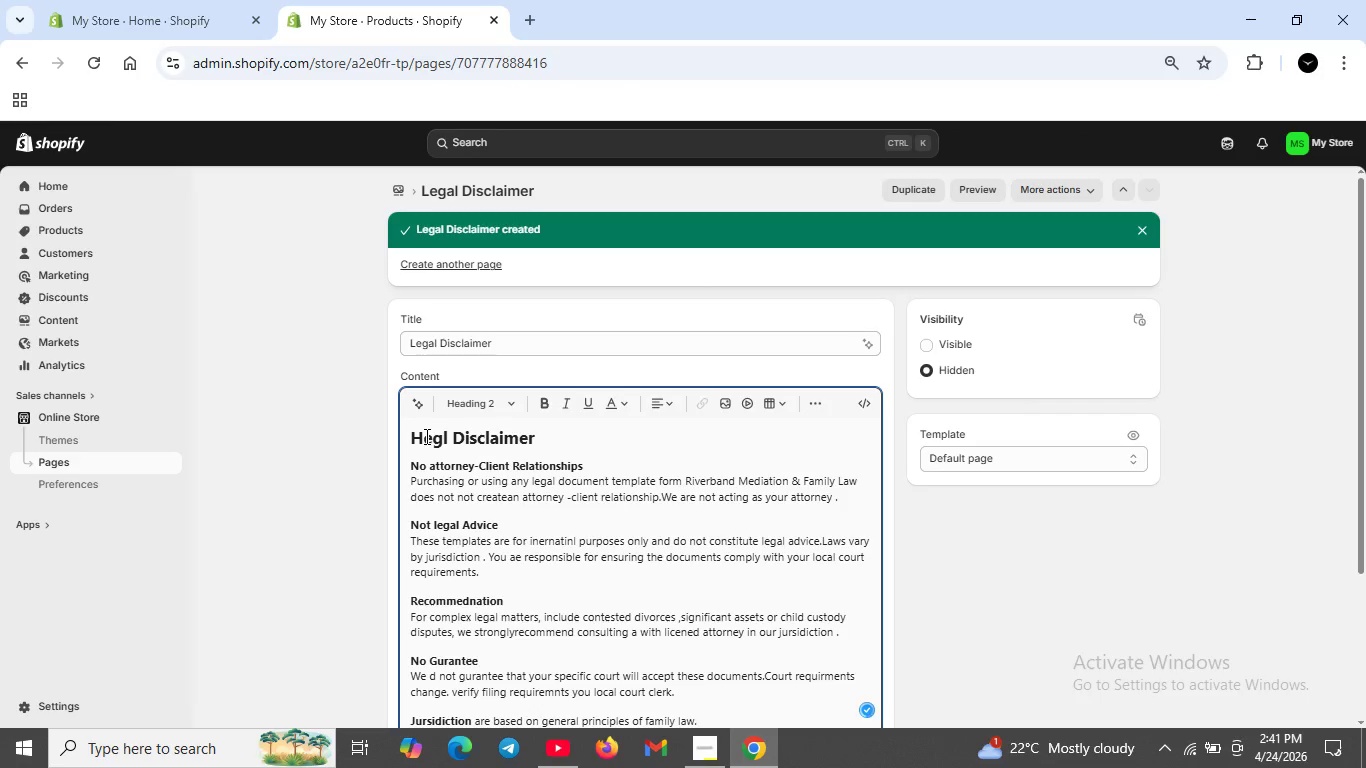 
key(Backspace)
 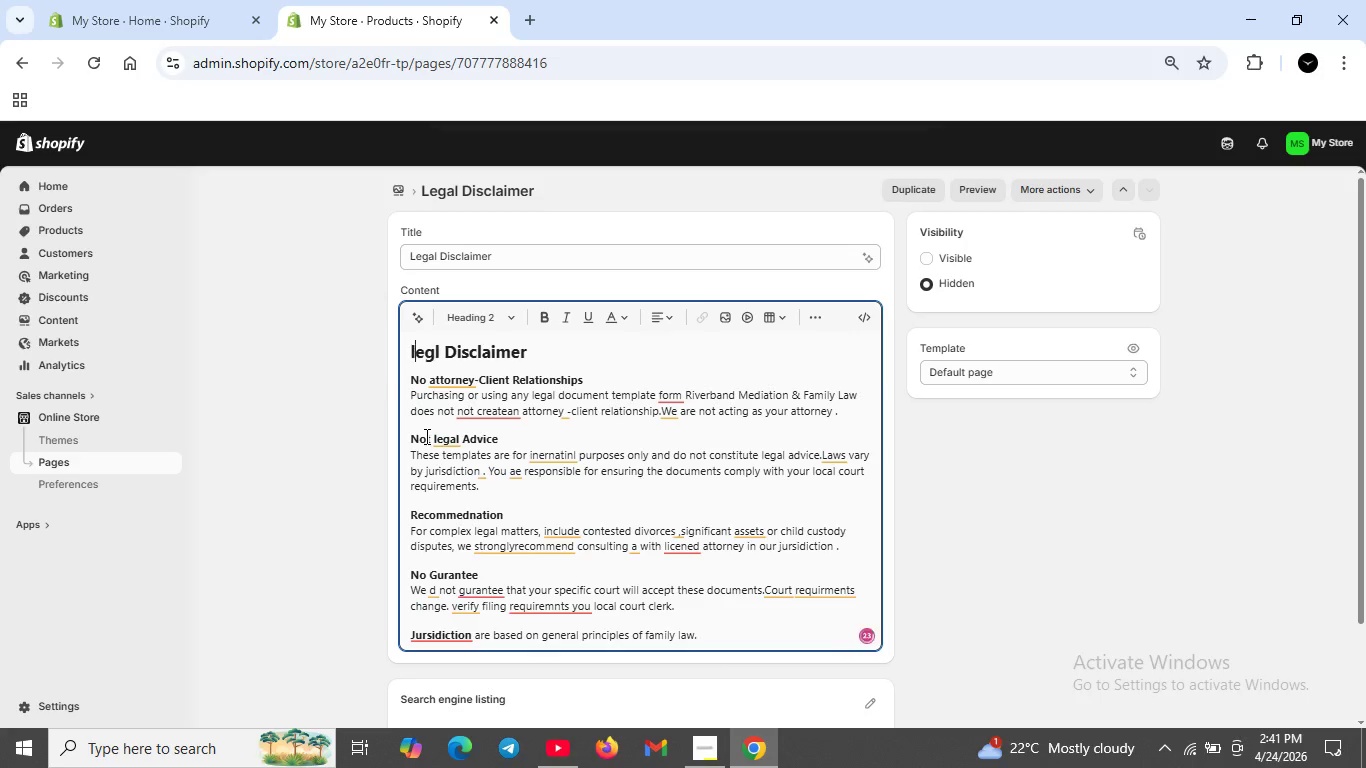 
key(L)
 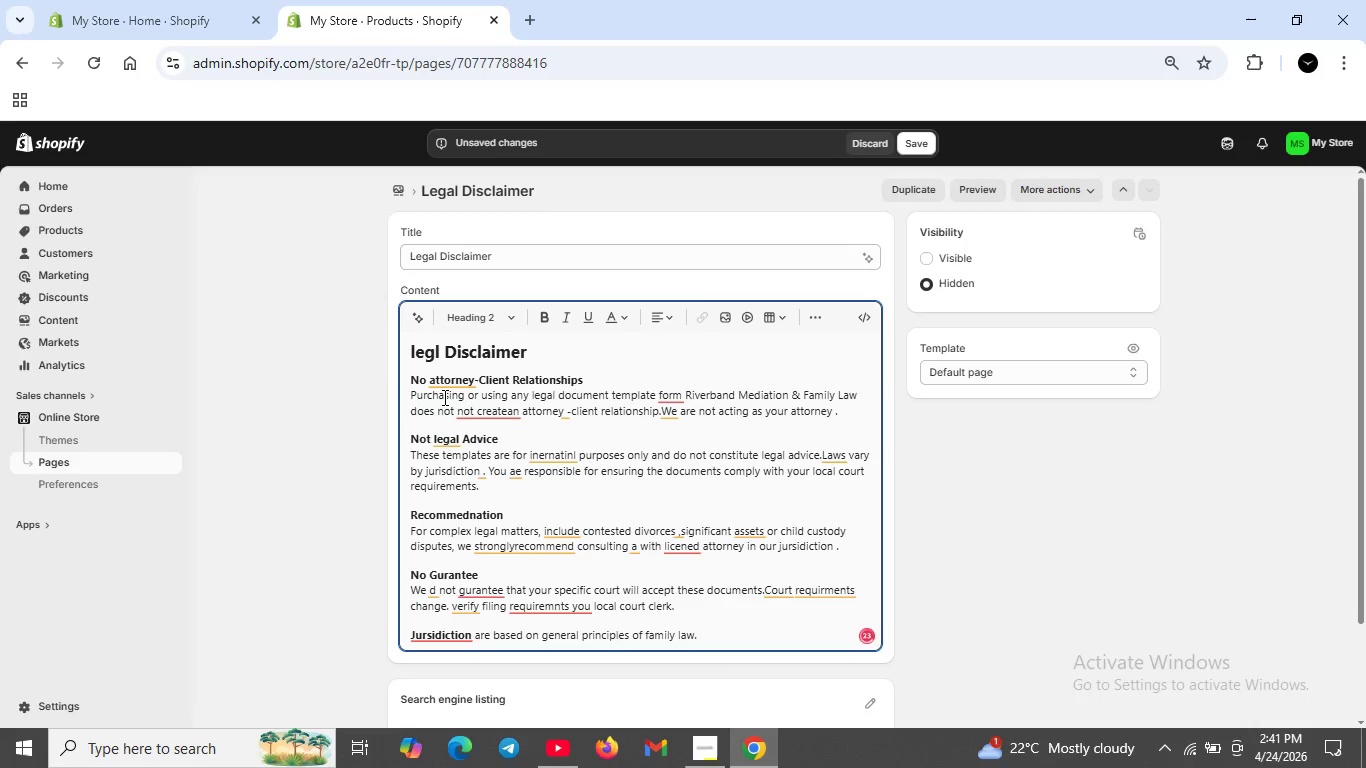 
key(Backspace)
 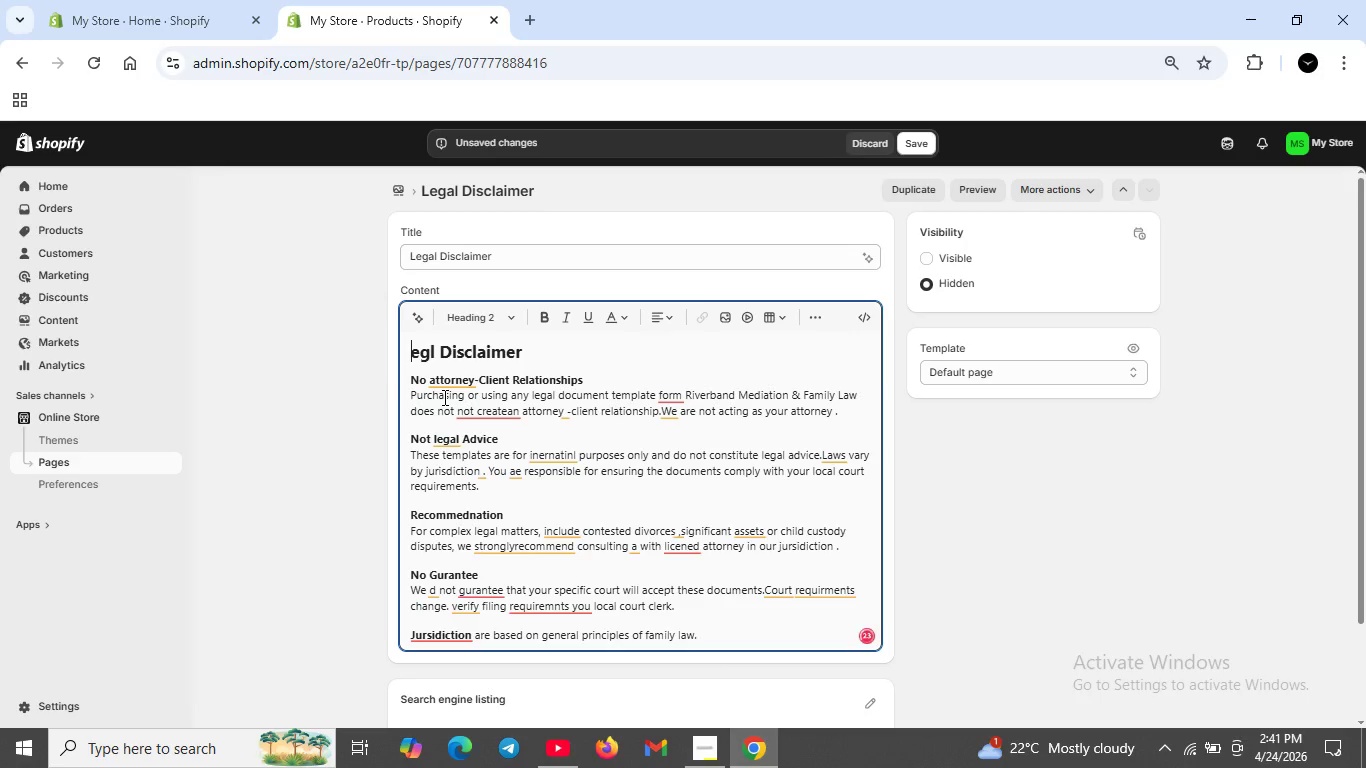 
key(CapsLock)
 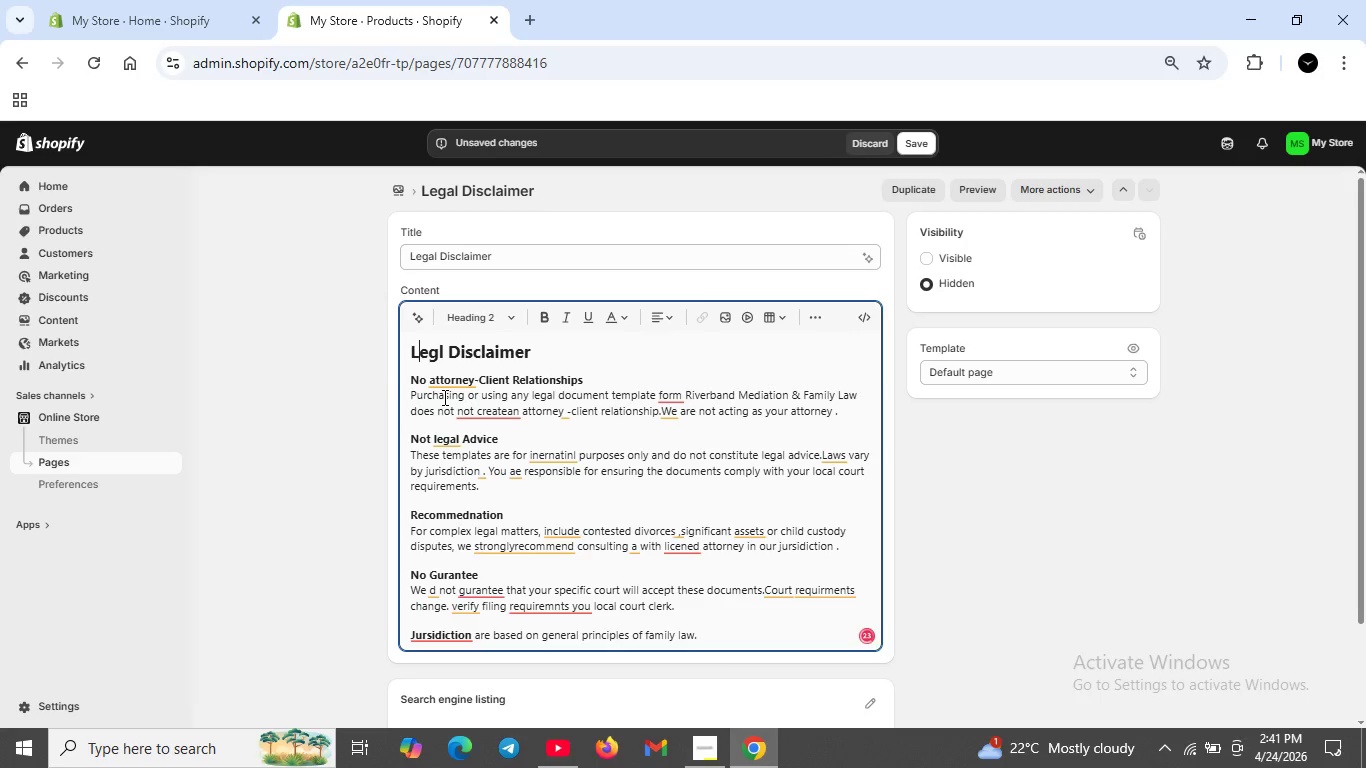 
key(L)
 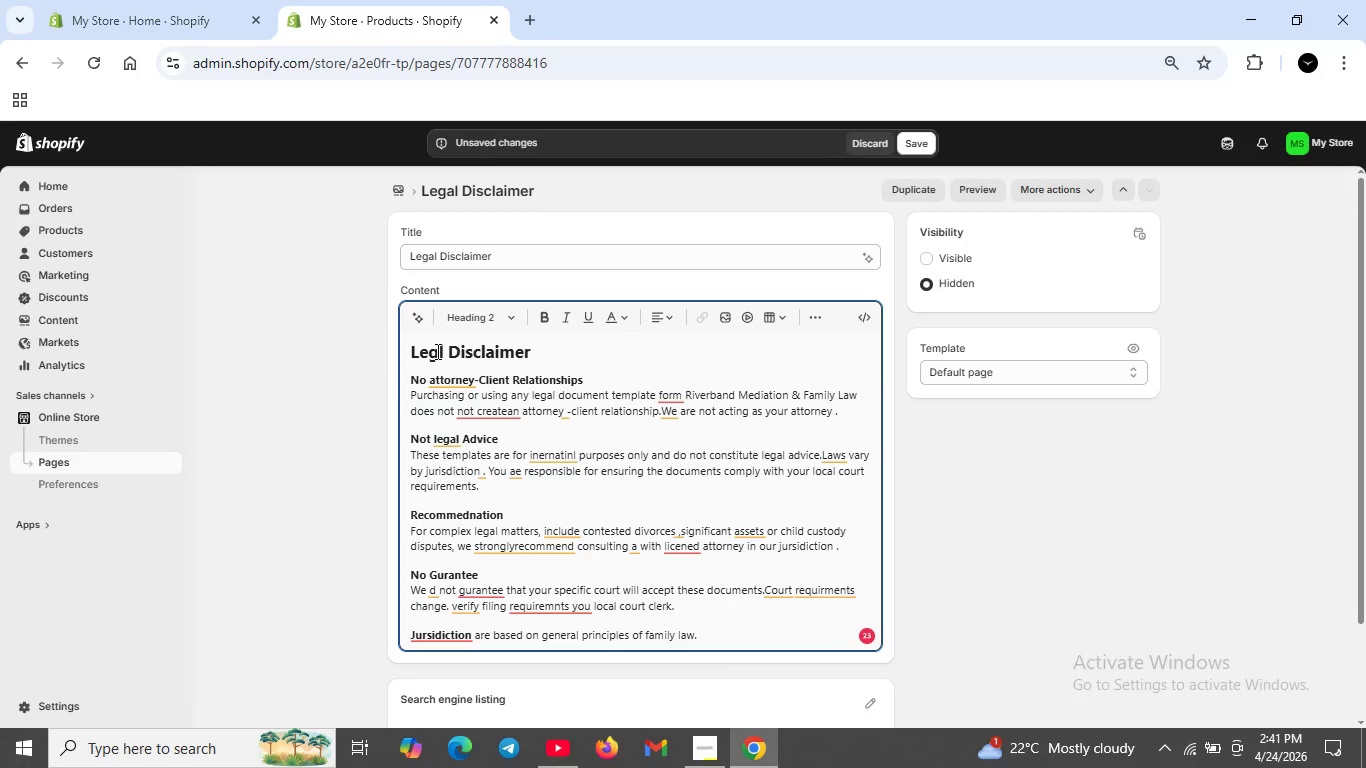 
left_click([436, 351])
 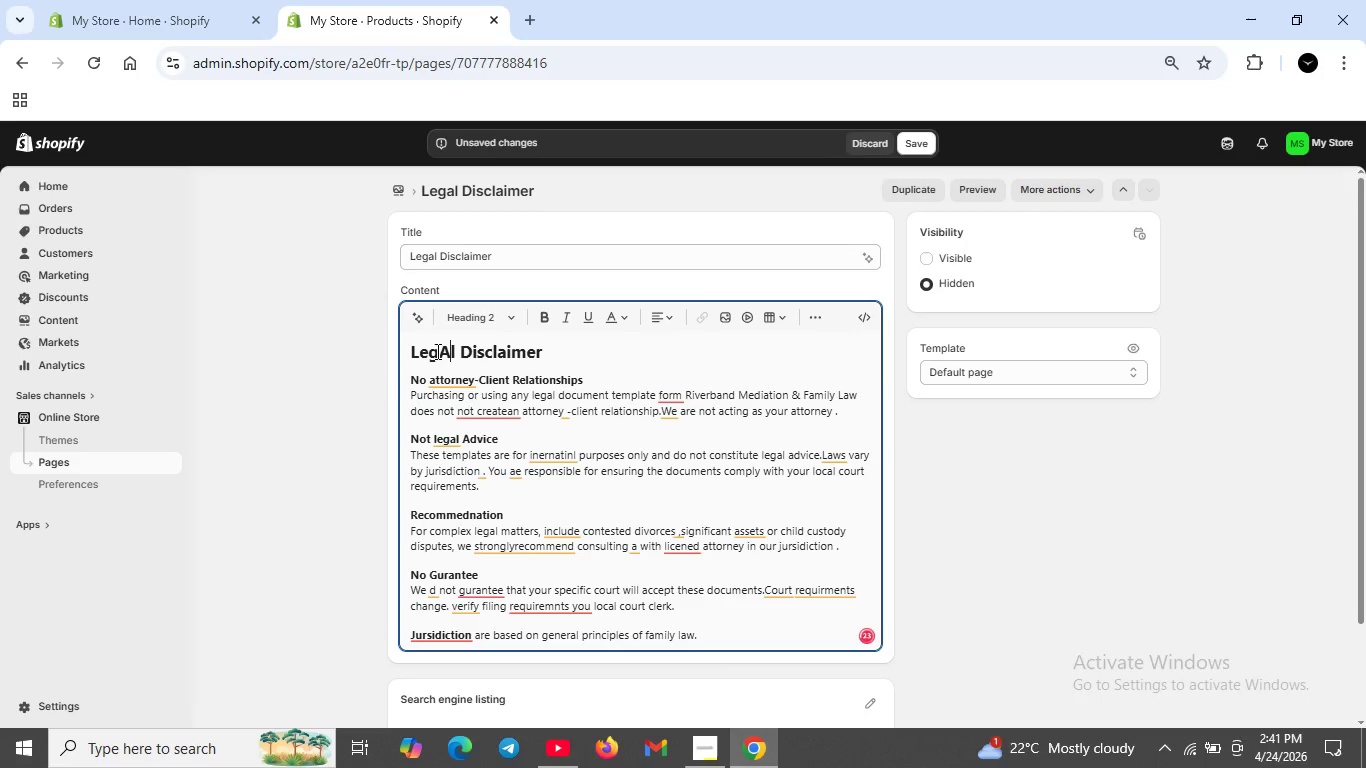 
key(A)
 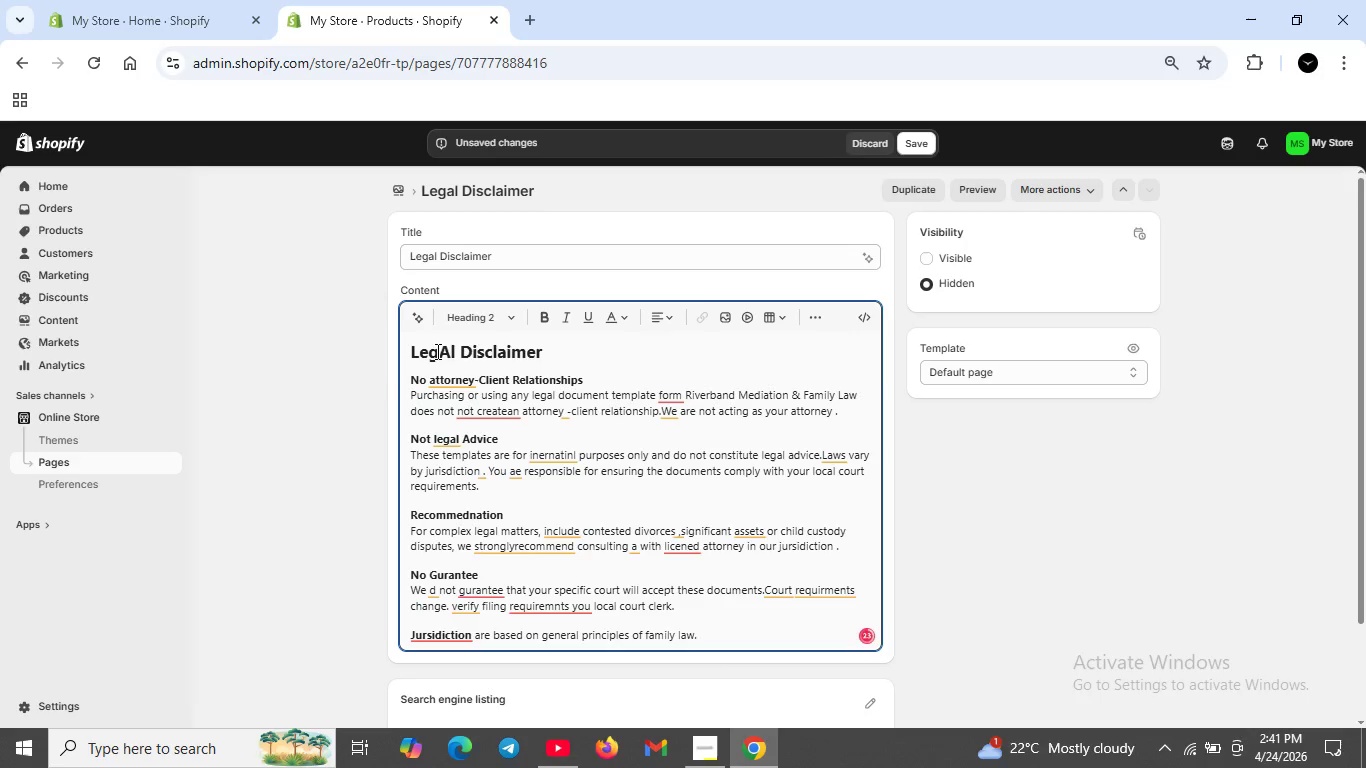 
key(Backspace)
 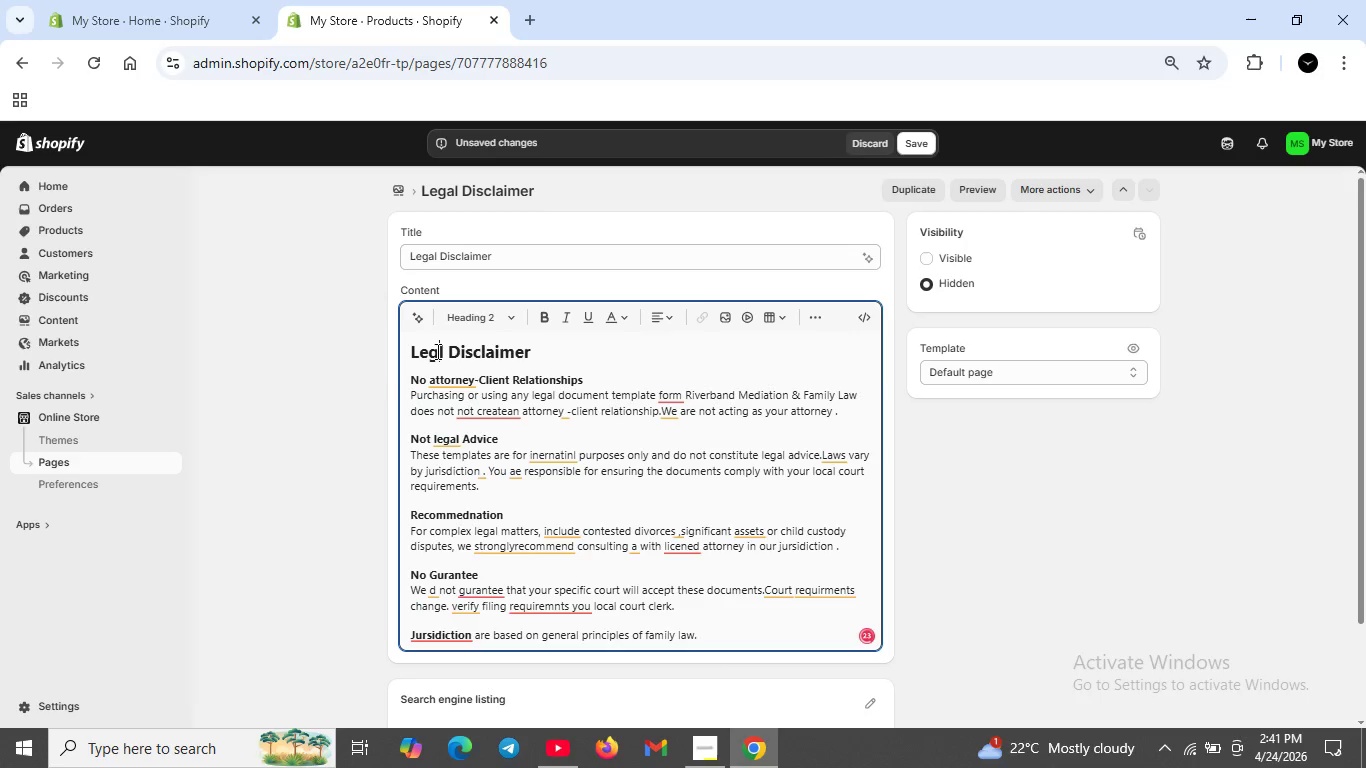 
key(CapsLock)
 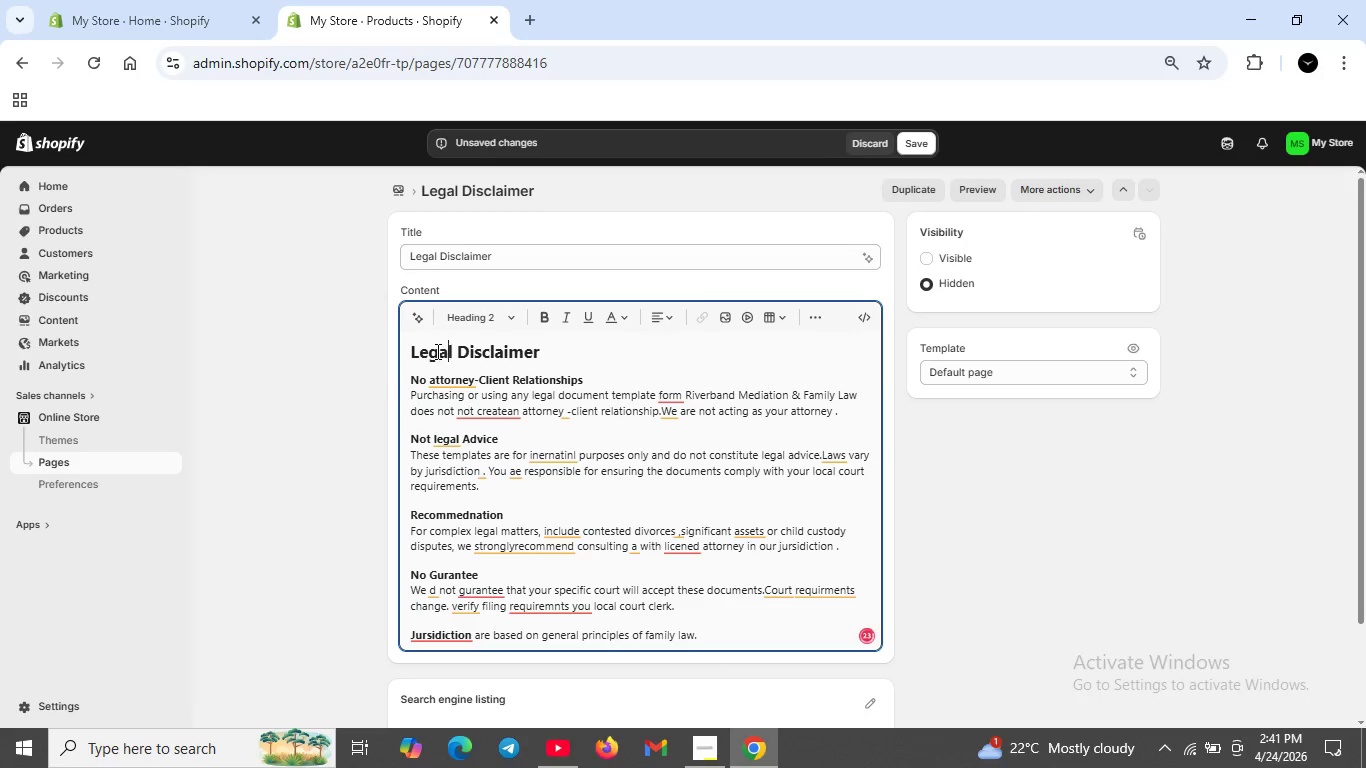 
key(A)
 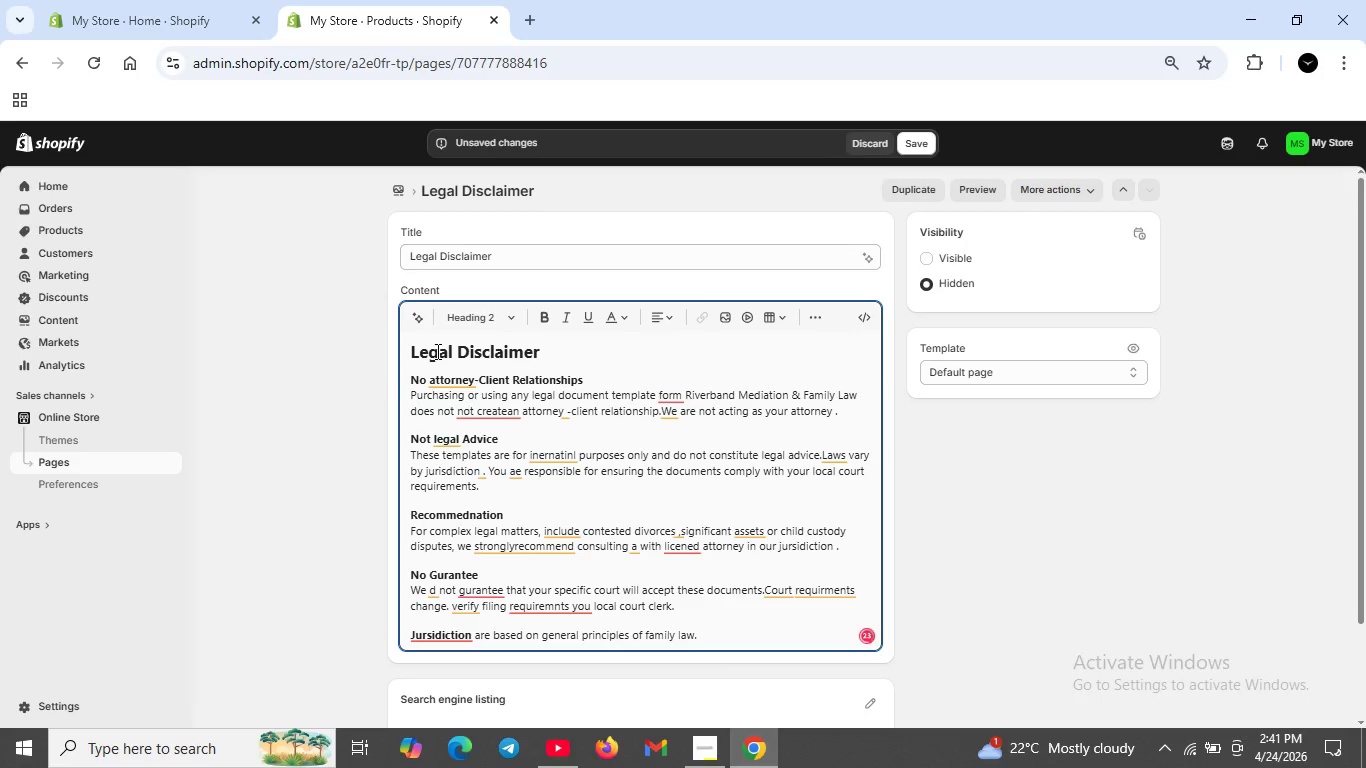 
scroll: coordinate [436, 351], scroll_direction: up, amount: 1.0
 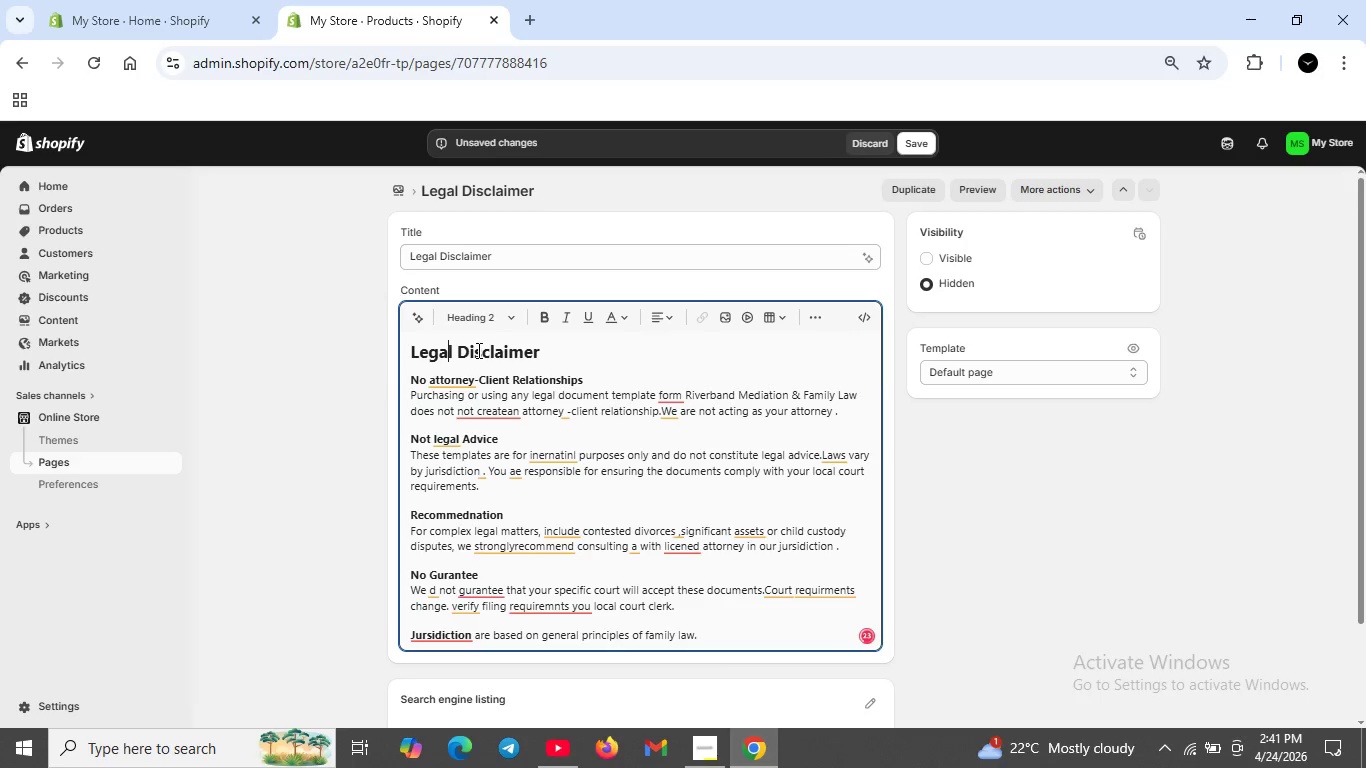 
left_click([454, 381])
 